 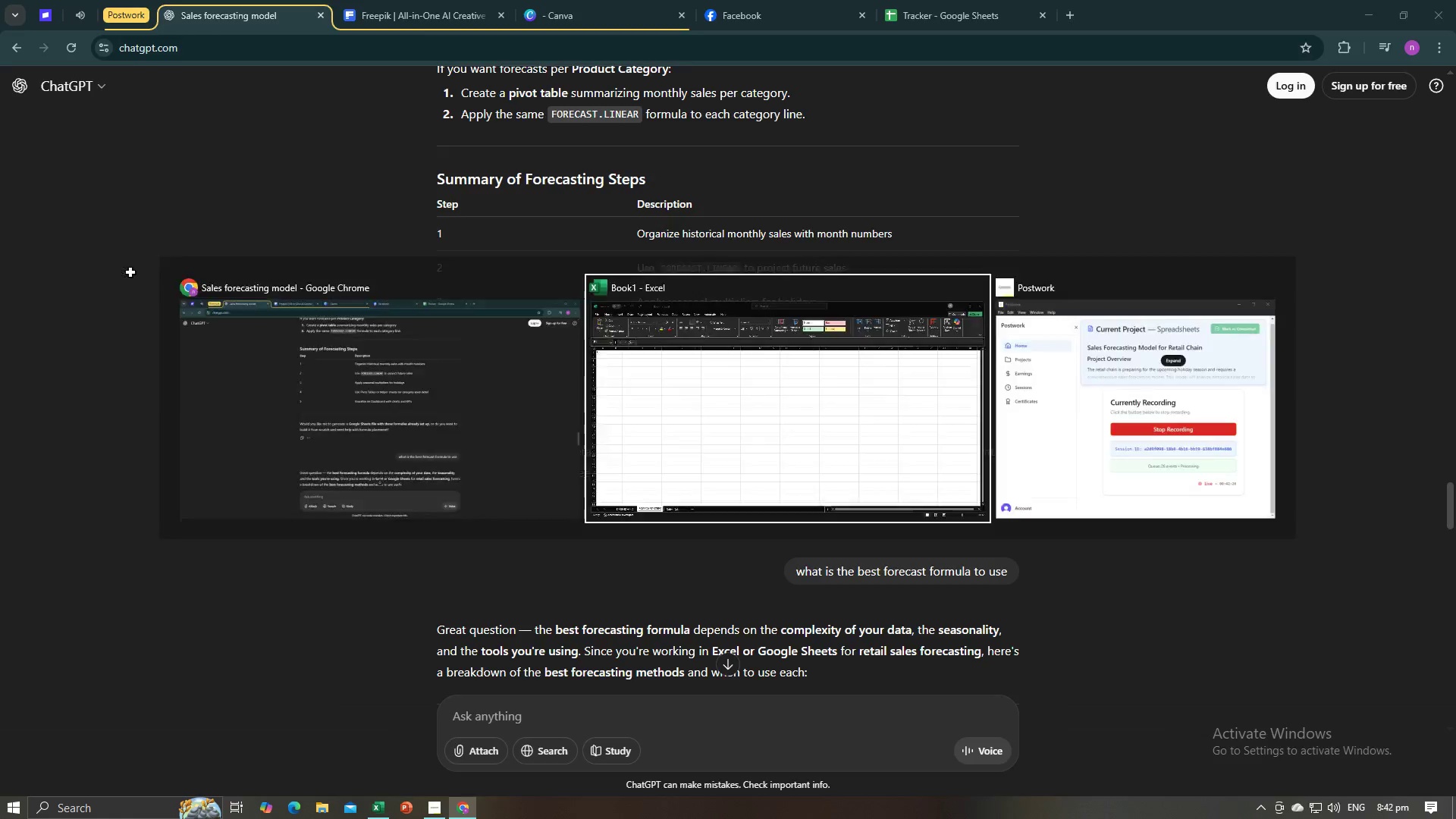 
key(Tab)
type(Descriptiom)
 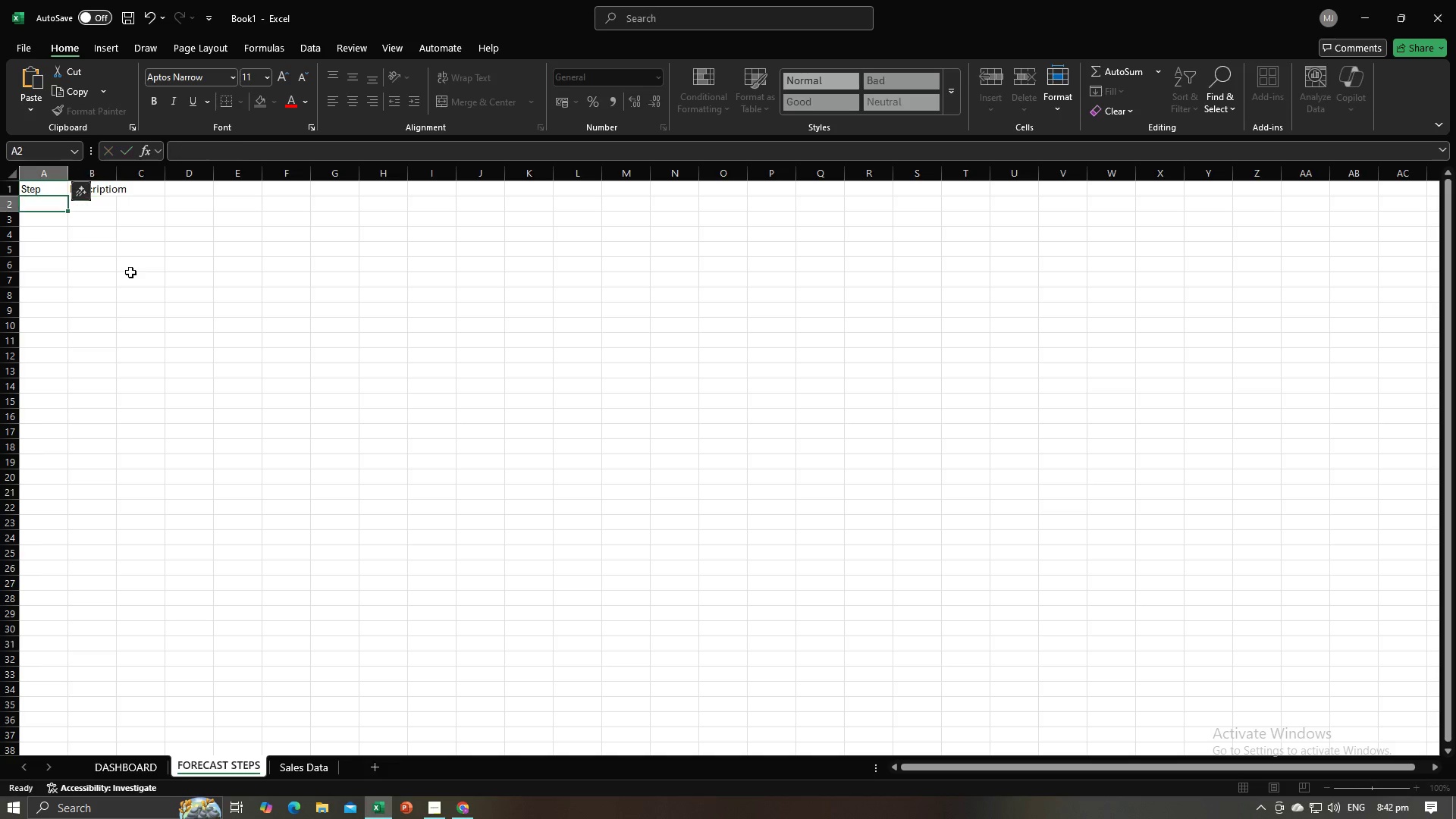 
 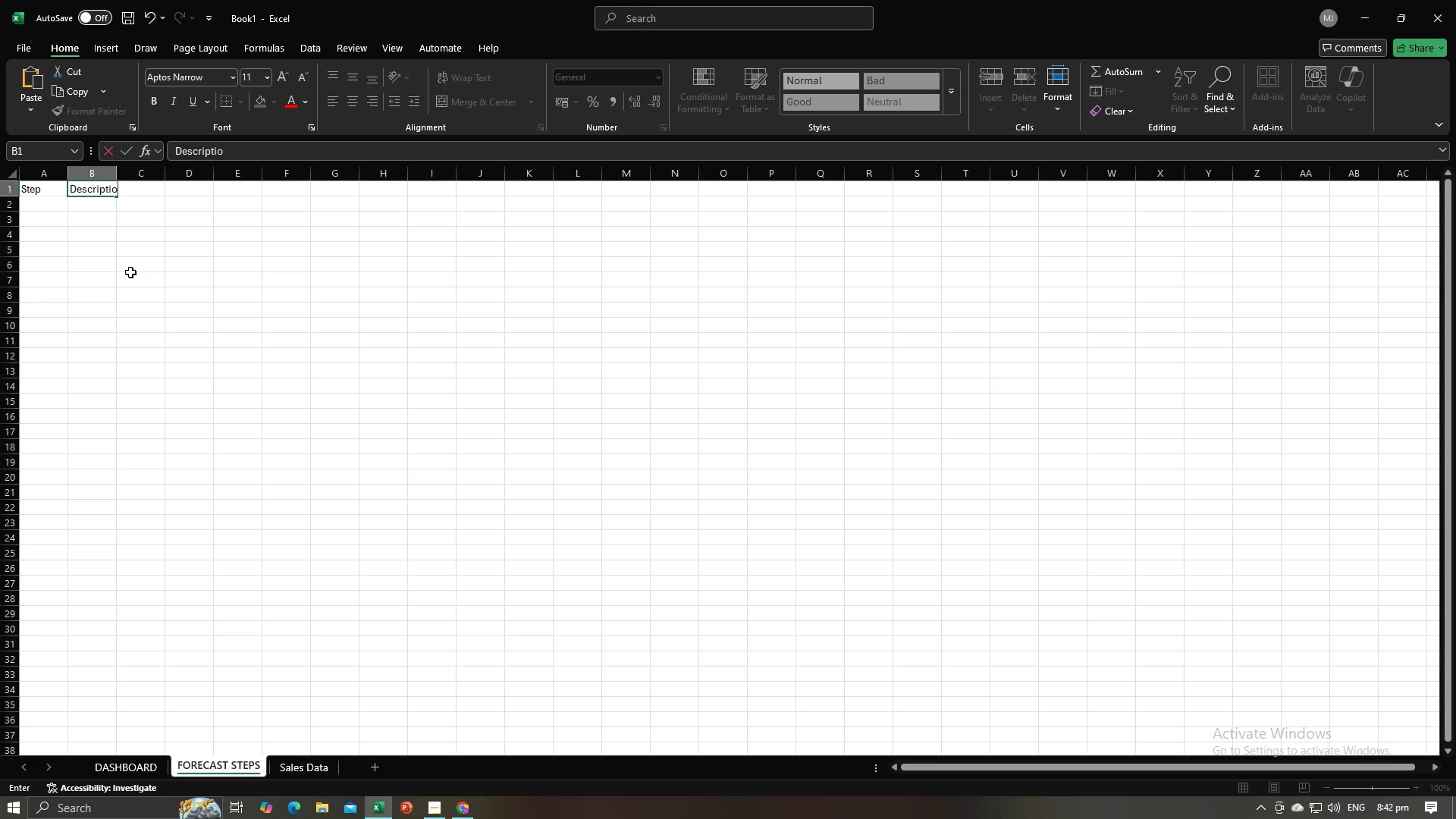 
key(Enter)
 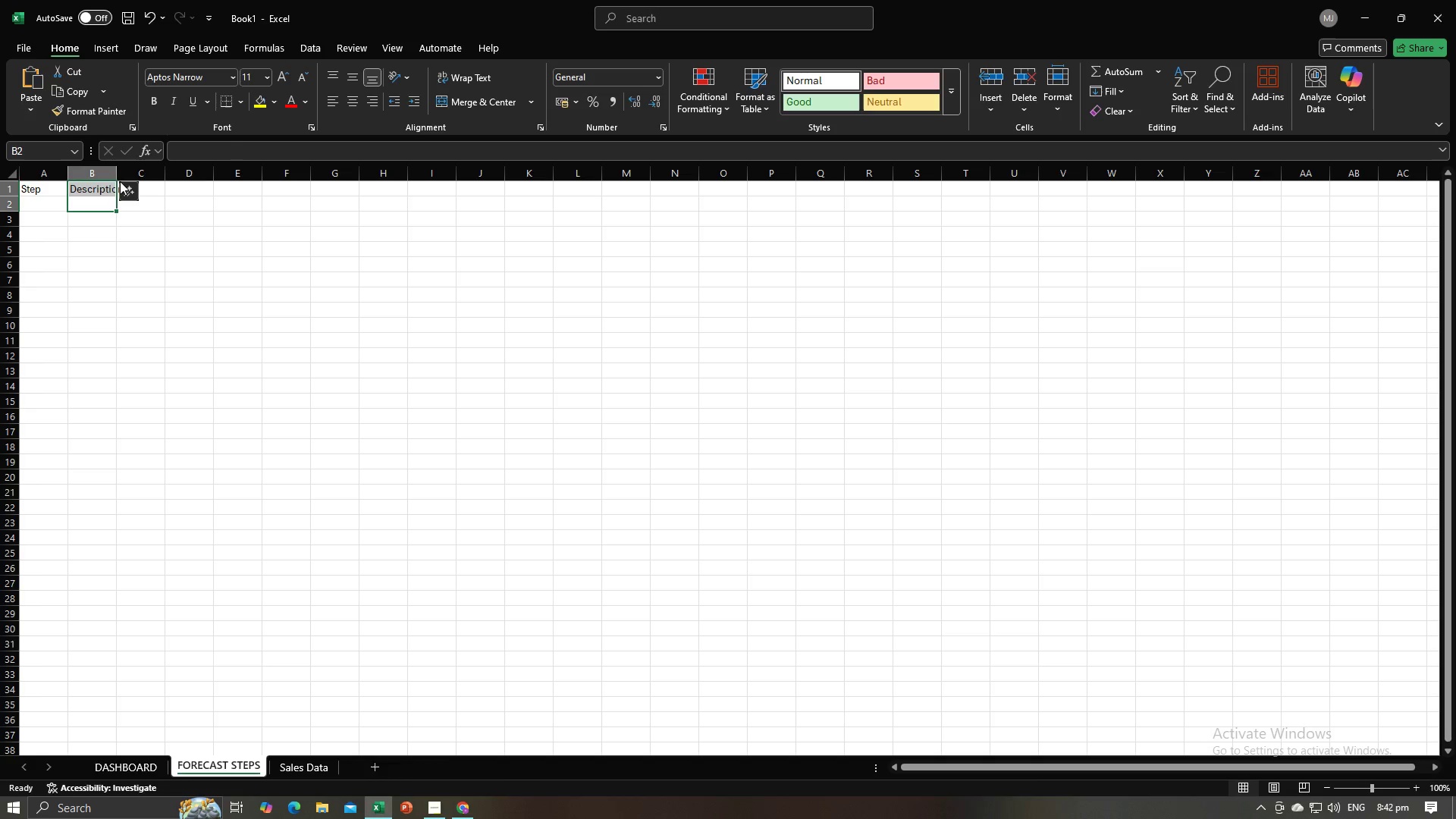 
left_click([96, 185])
 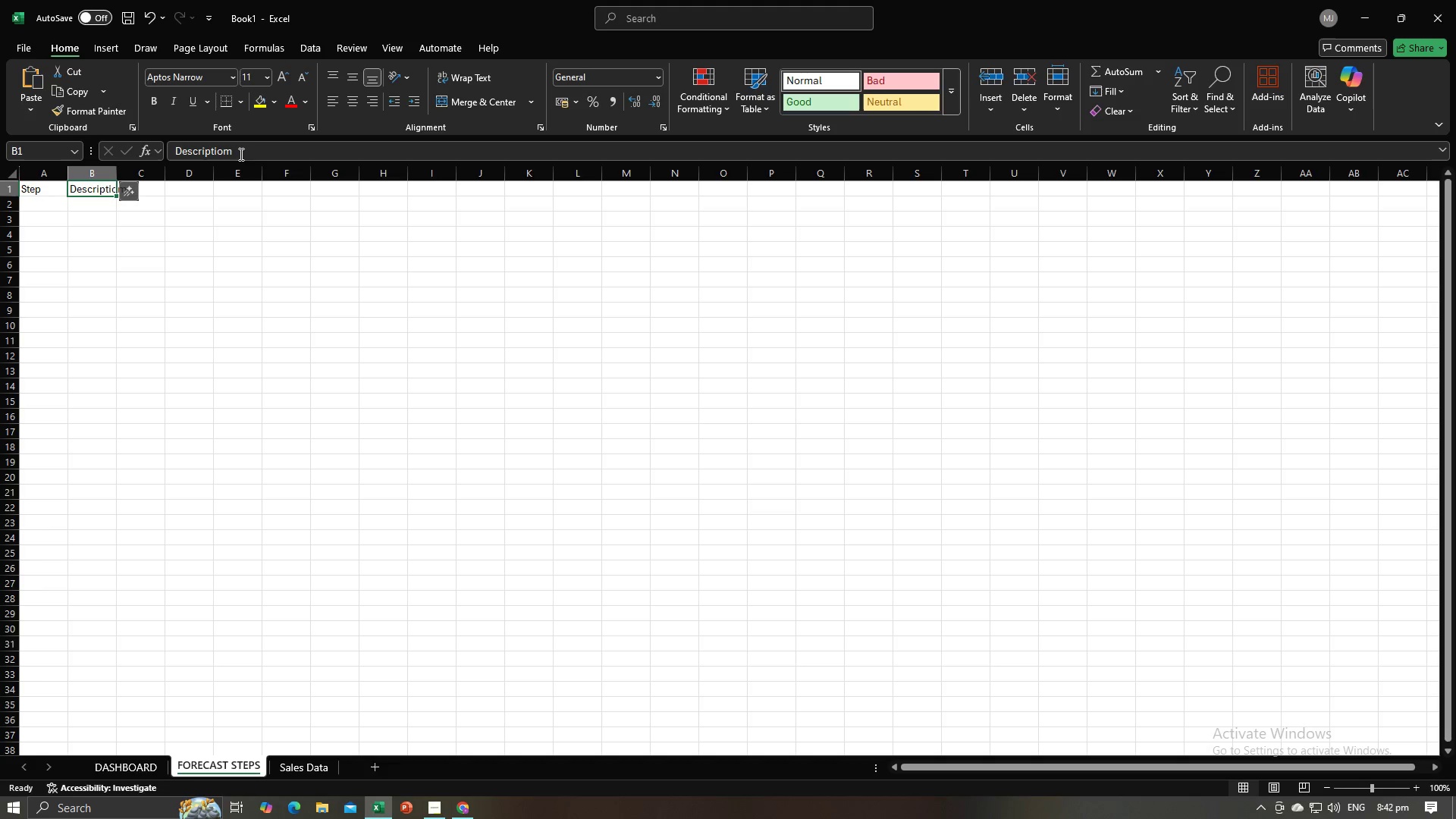 
left_click([240, 152])
 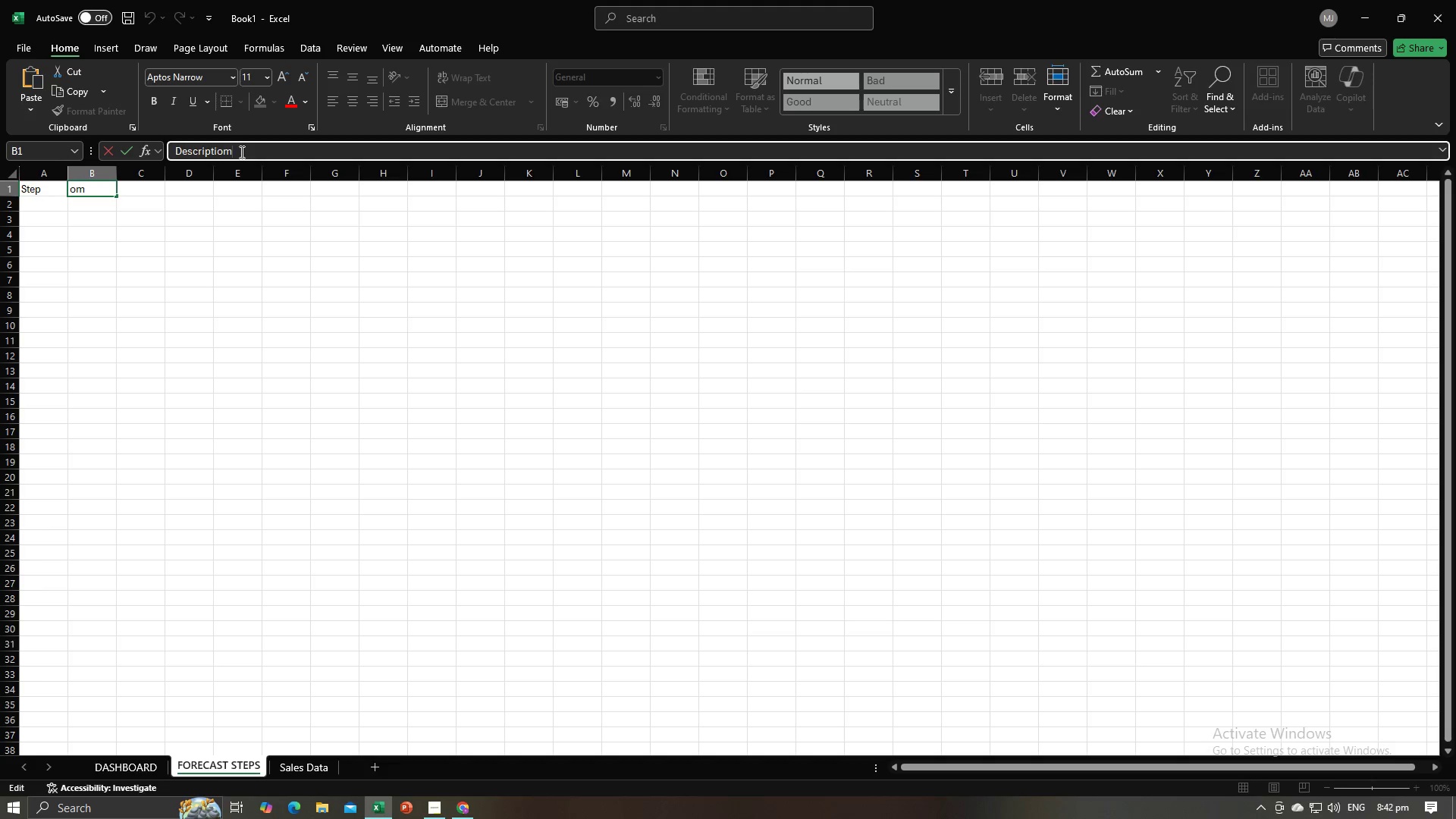 
key(Backspace)
 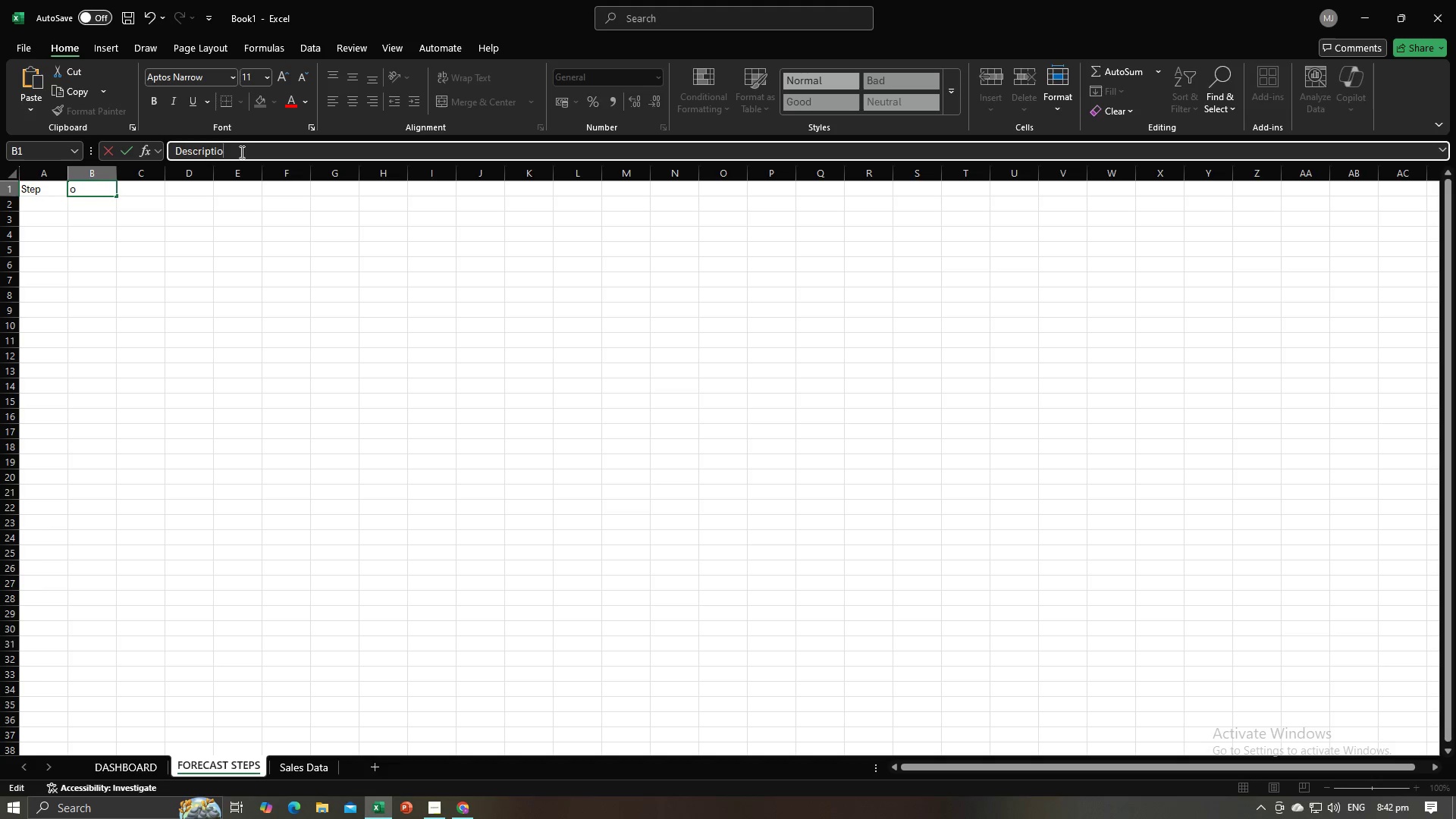 
key(N)
 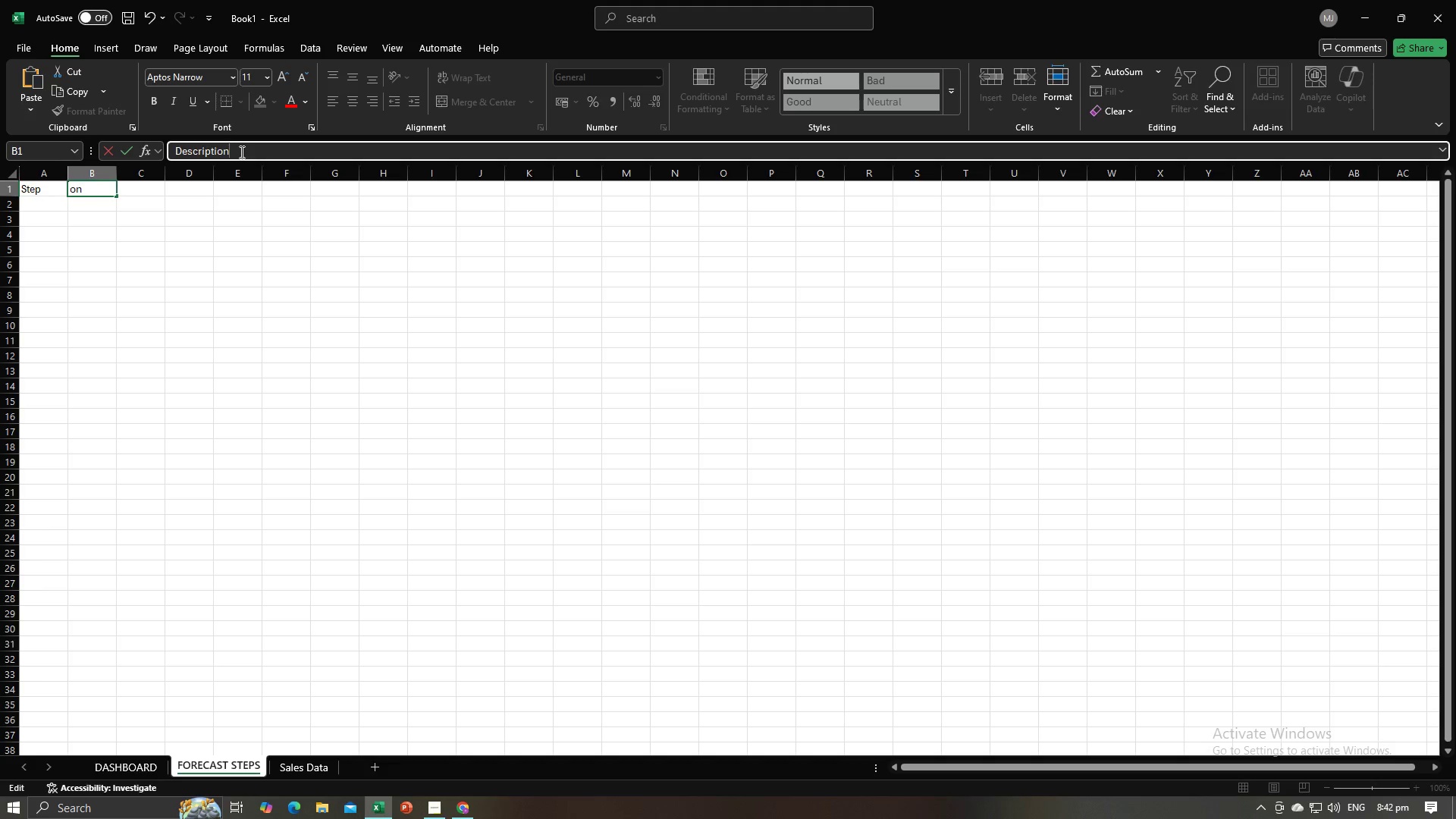 
key(Enter)
 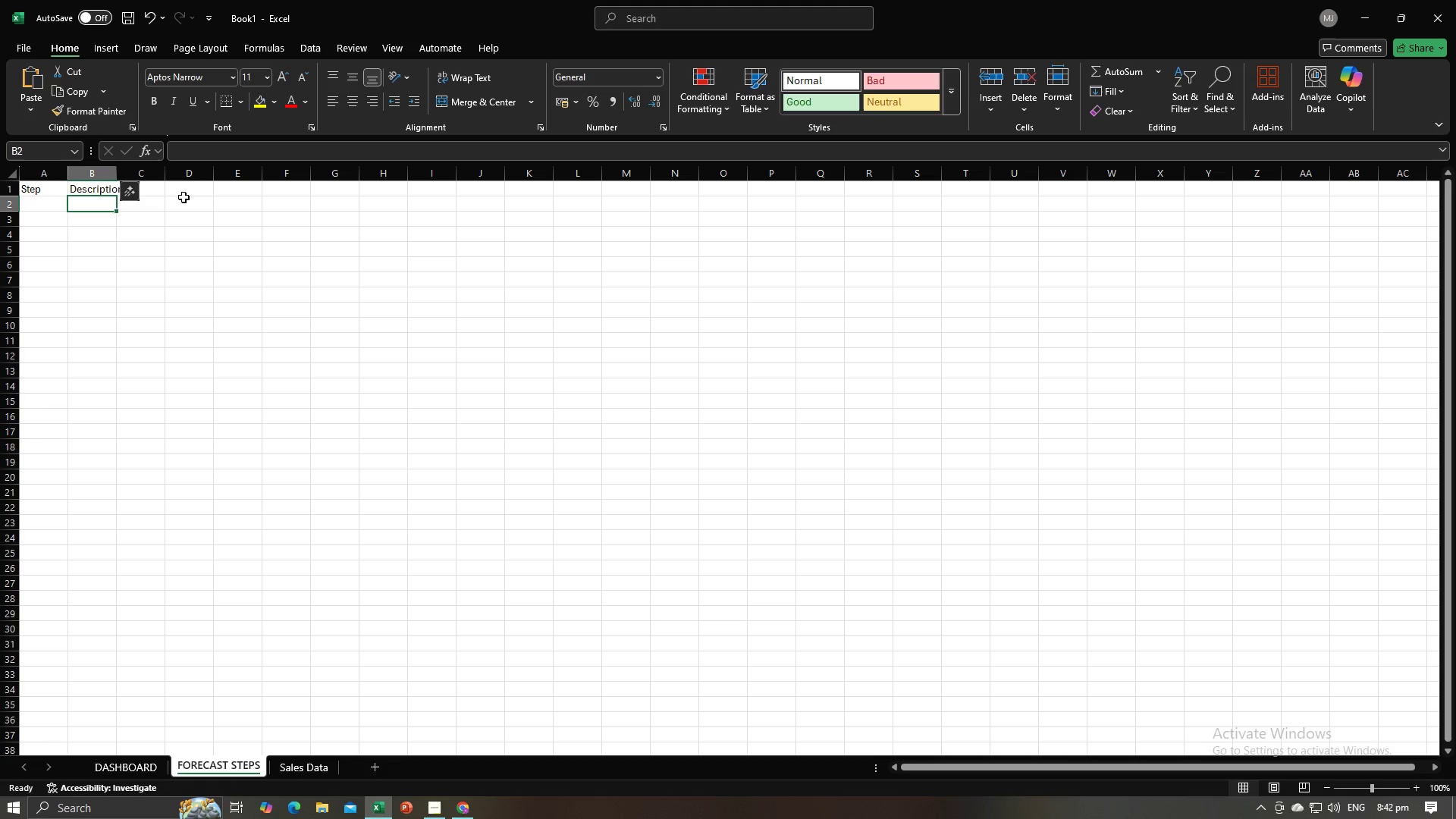 
left_click([97, 263])
 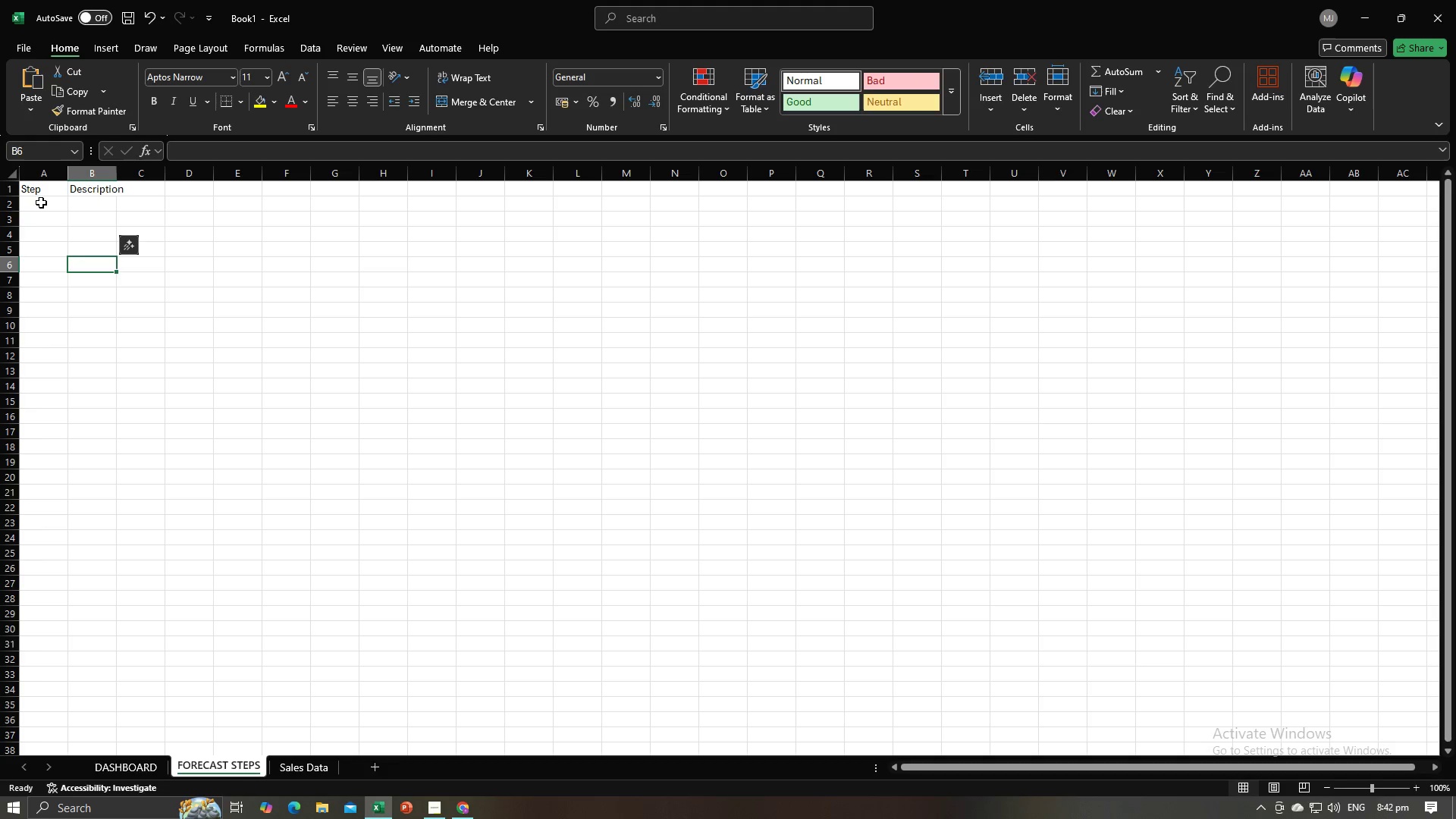 
left_click([40, 202])
 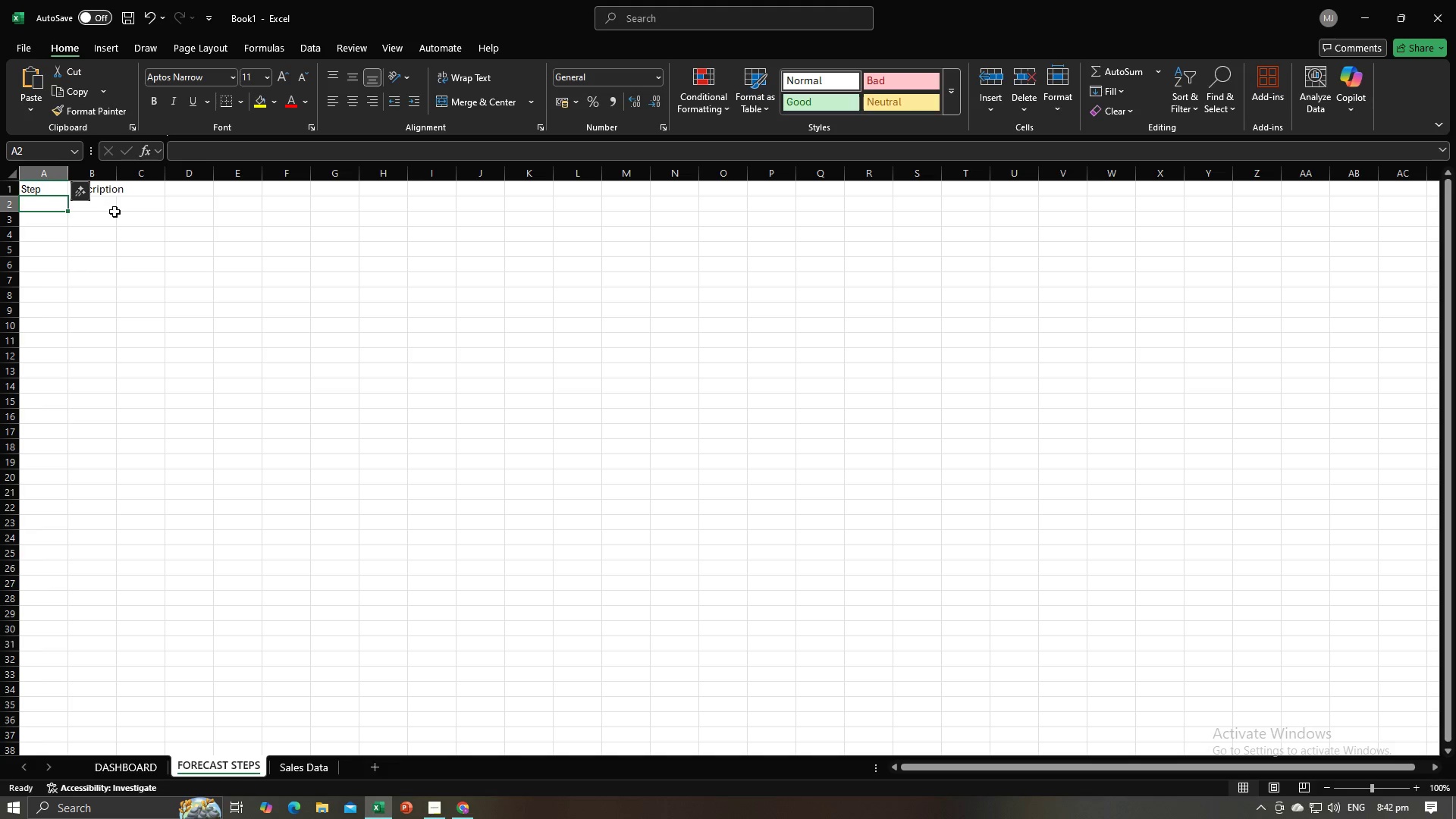 
left_click([106, 249])
 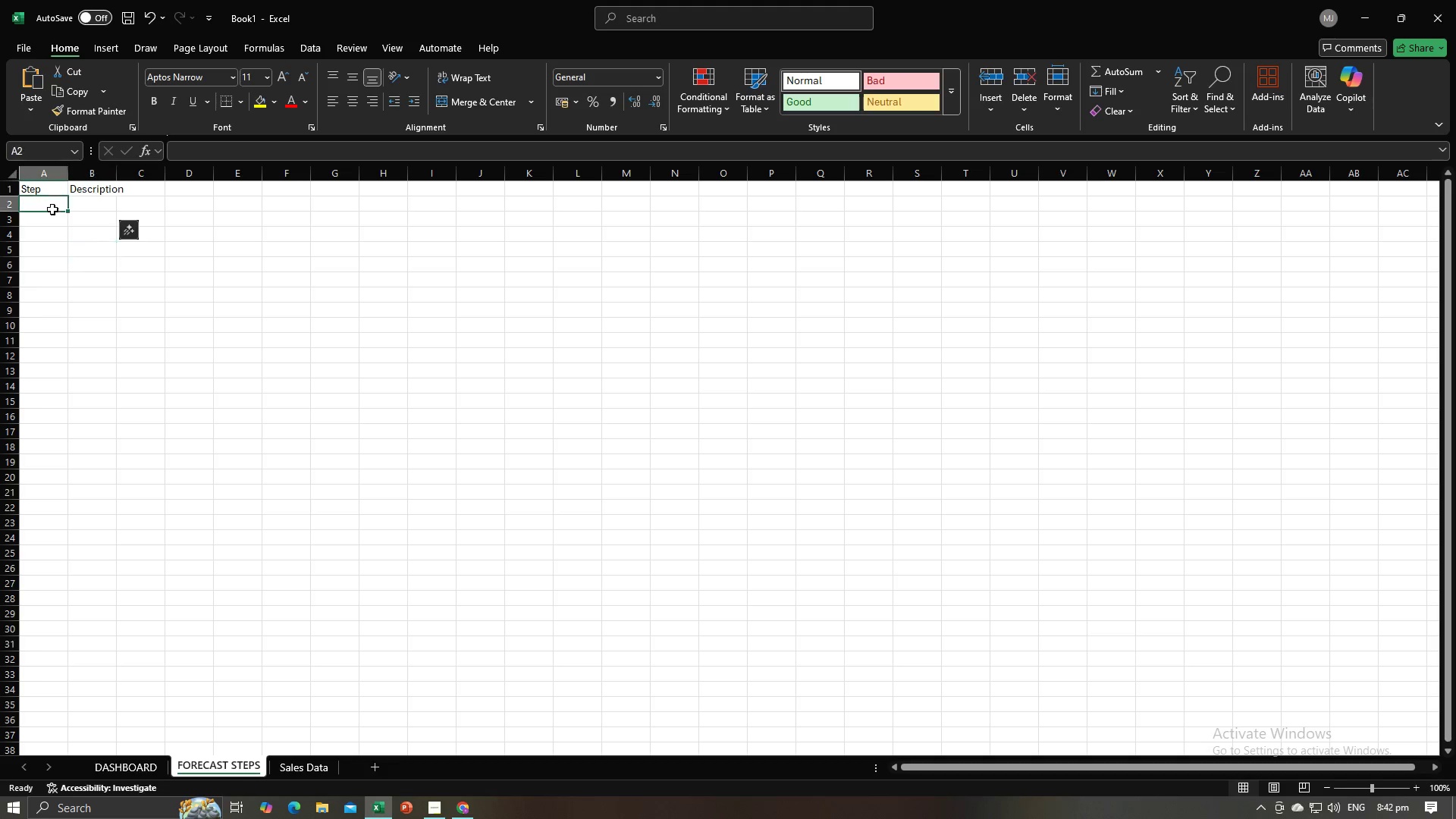 
left_click([52, 209])
 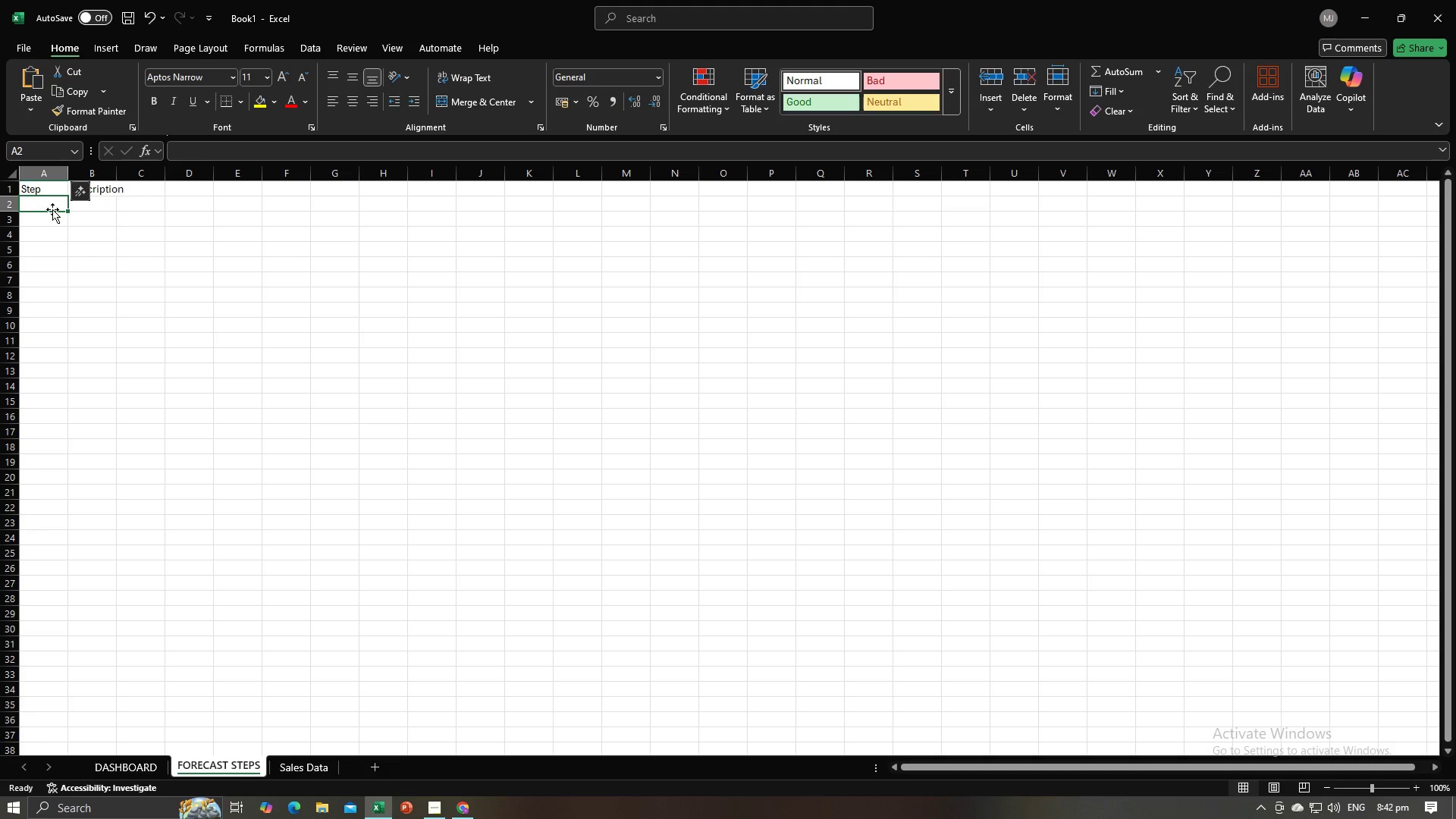 
key(1)
 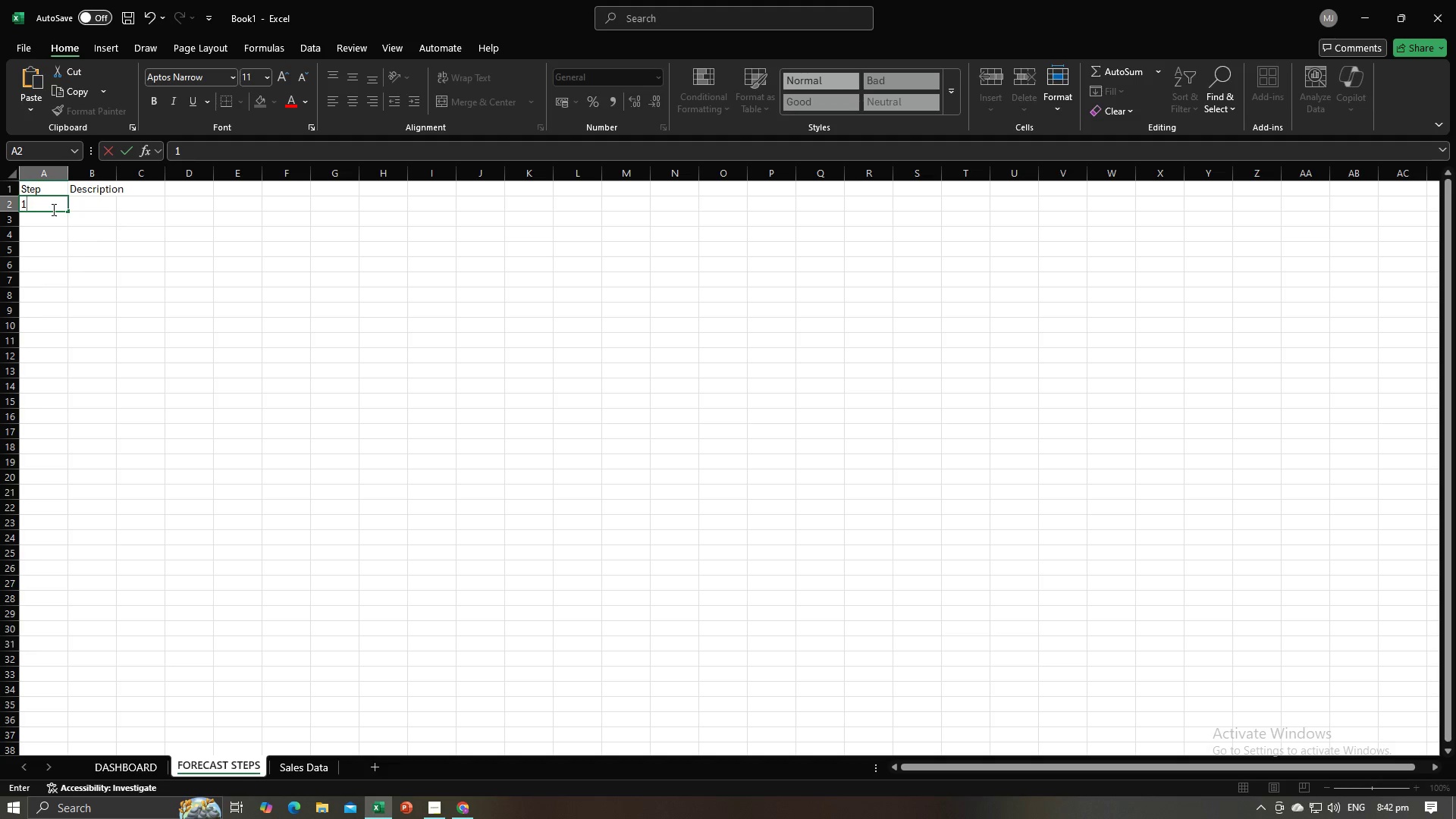 
key(NumpadEnter)
 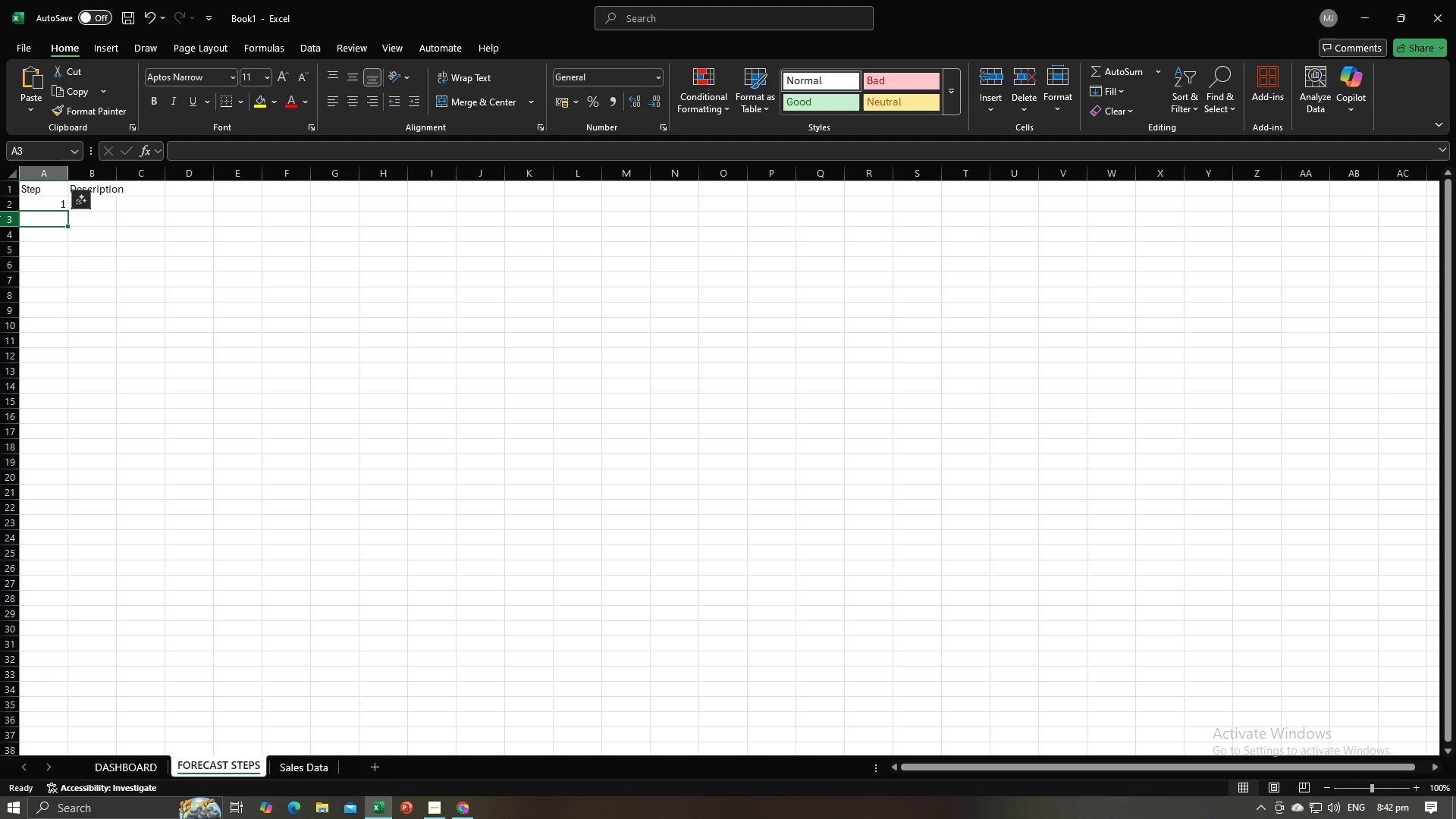 
key(2)
 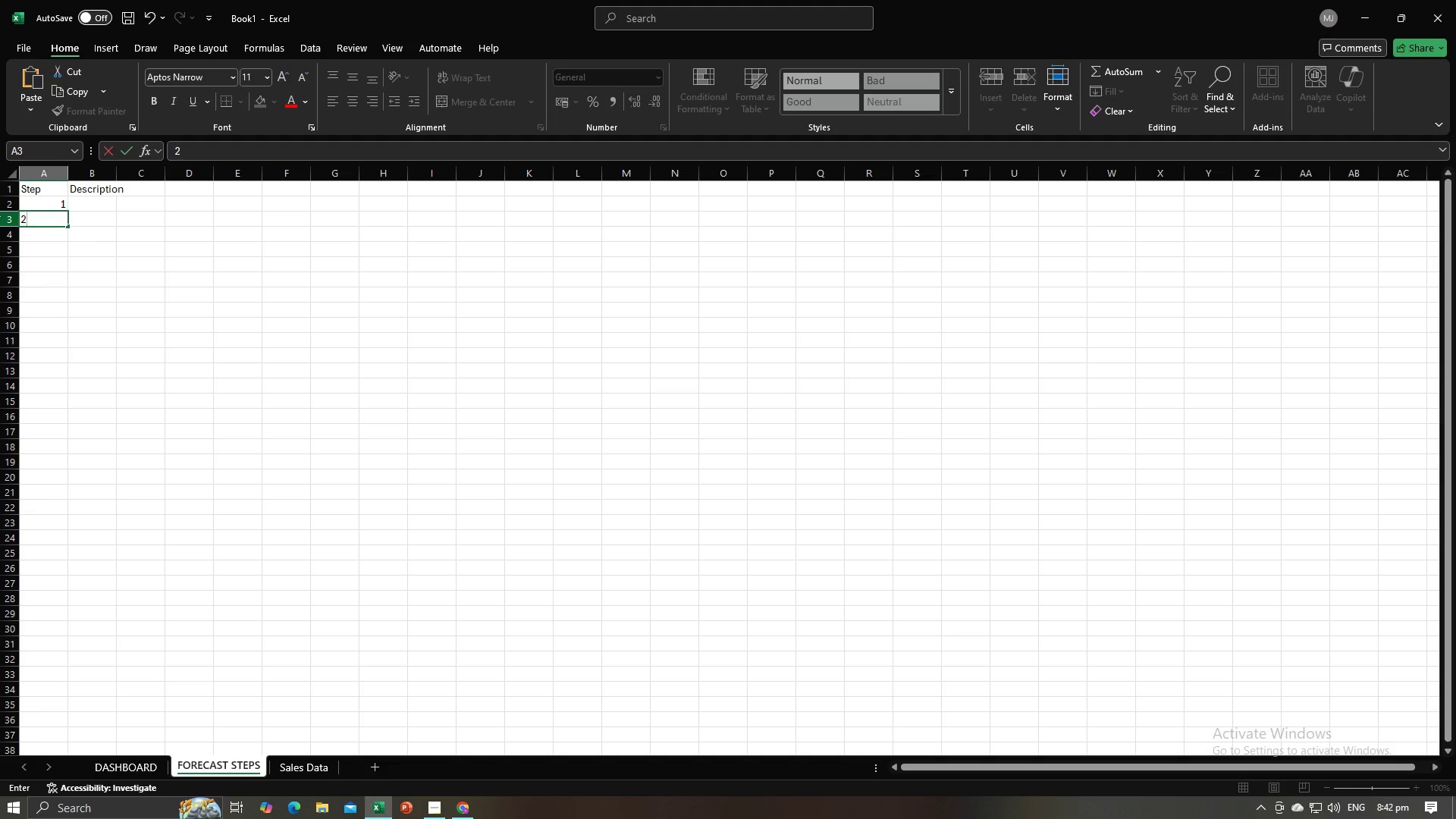 
key(NumpadEnter)
 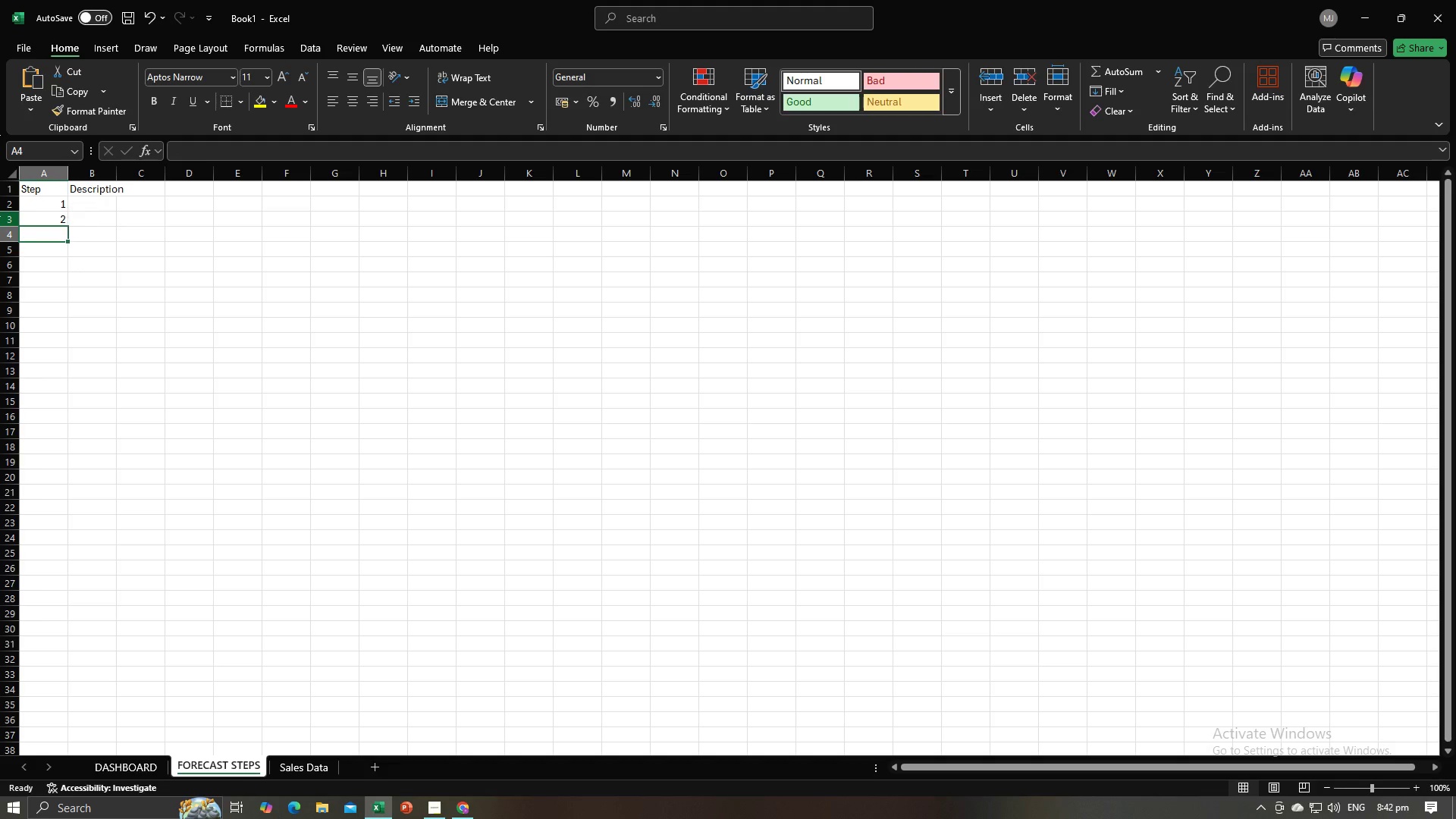 
key(3)
 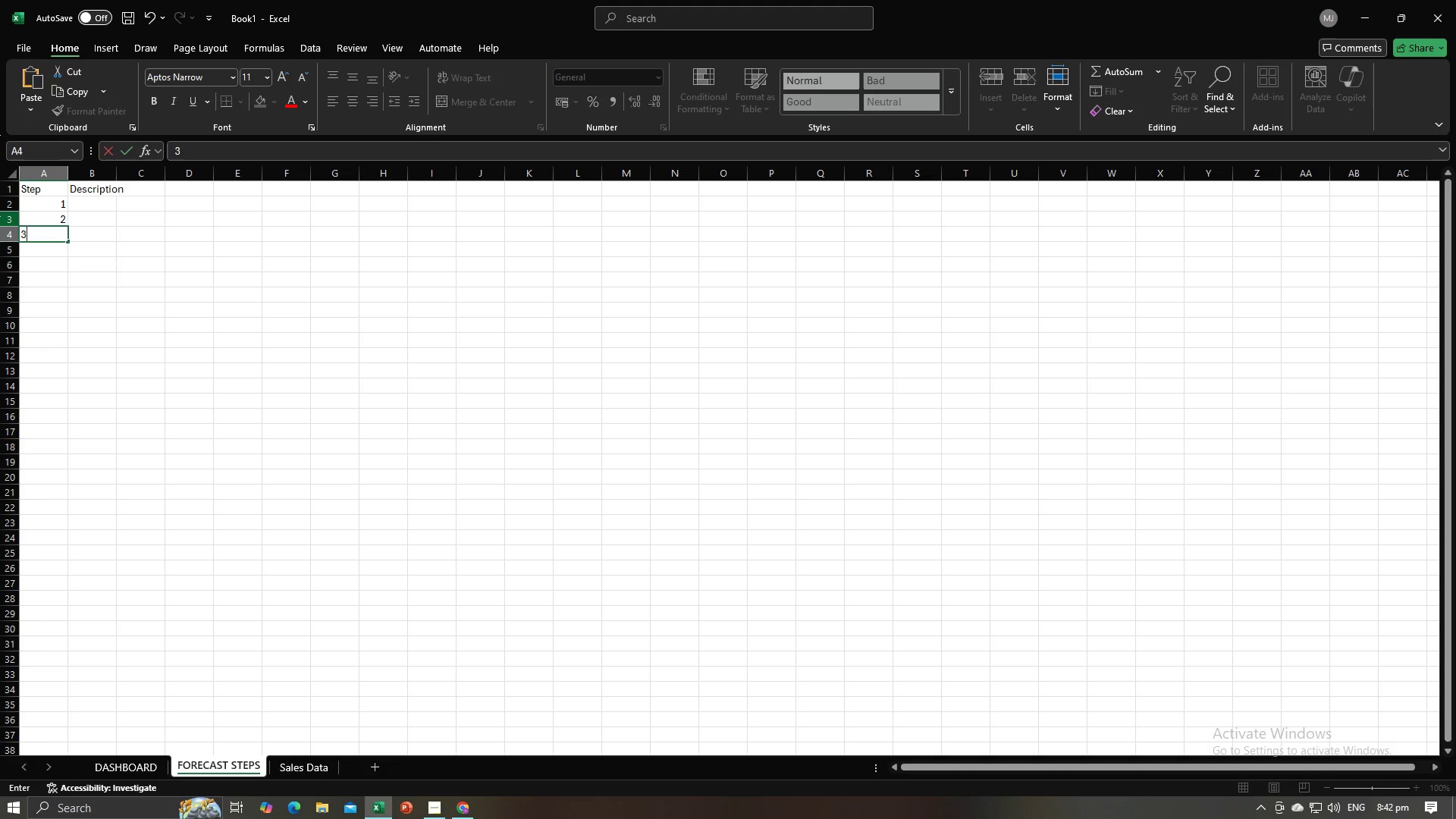 
key(NumpadEnter)
 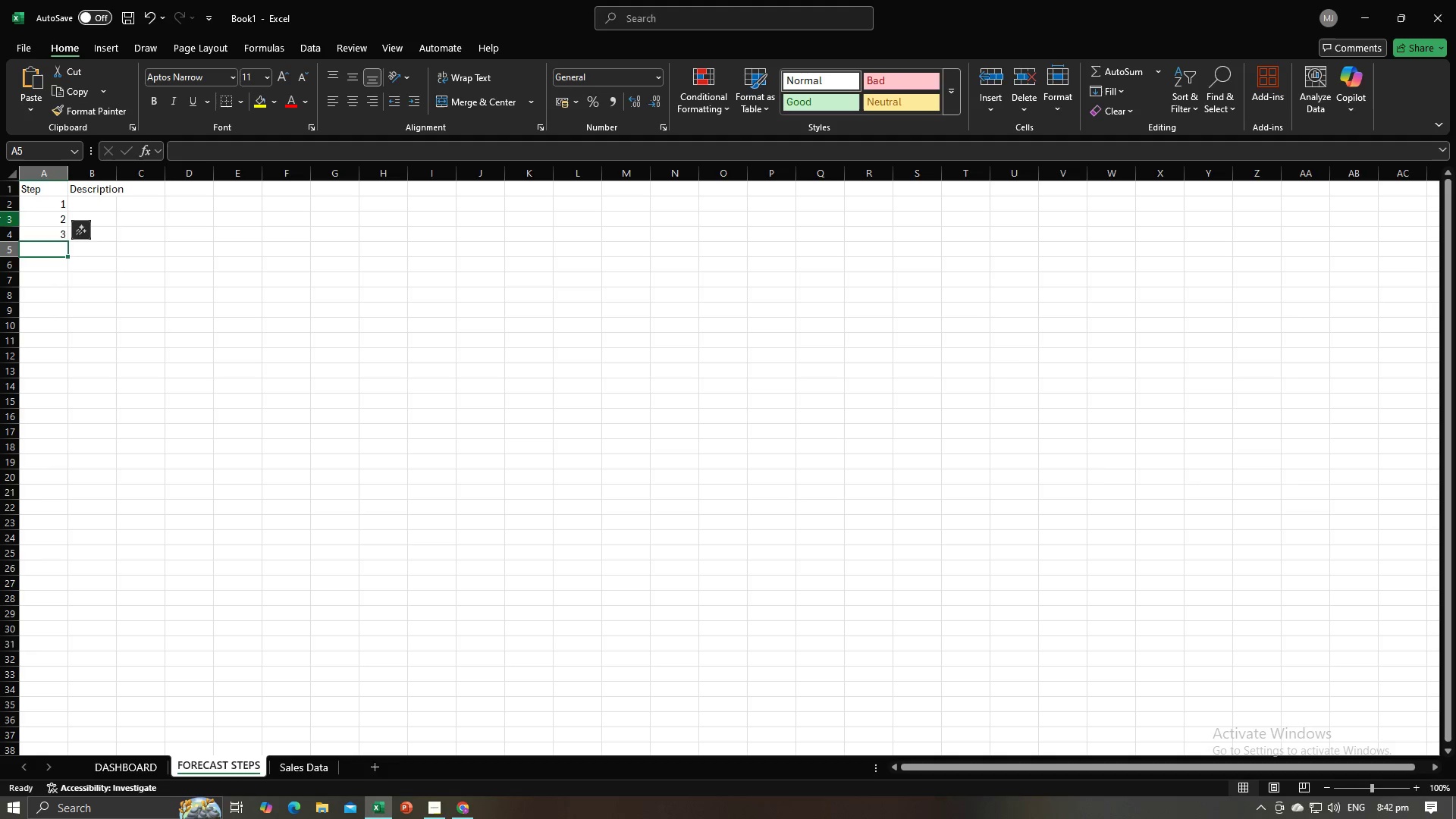 
key(Alt+AltLeft)
 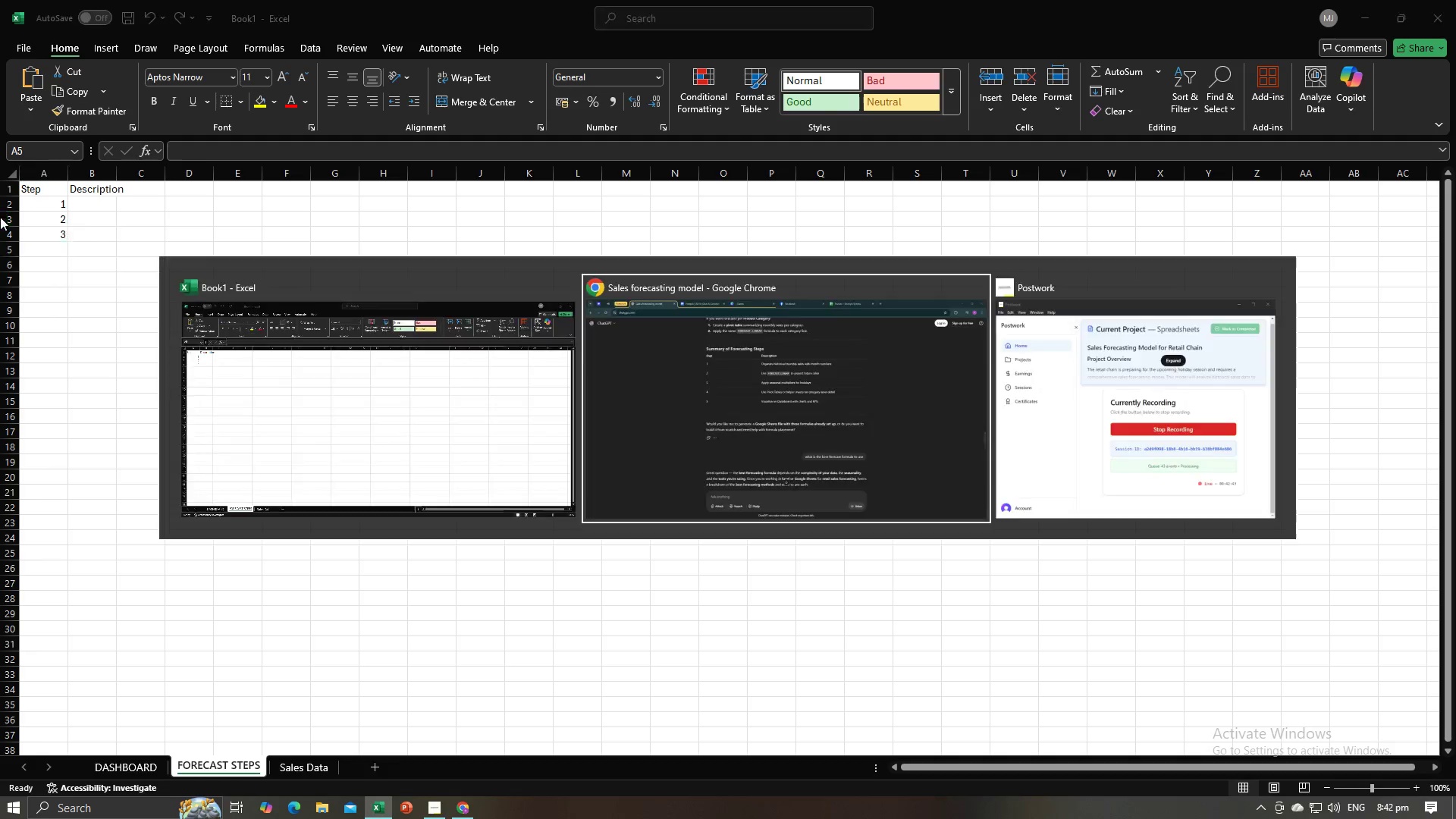 
key(Alt+Tab)
 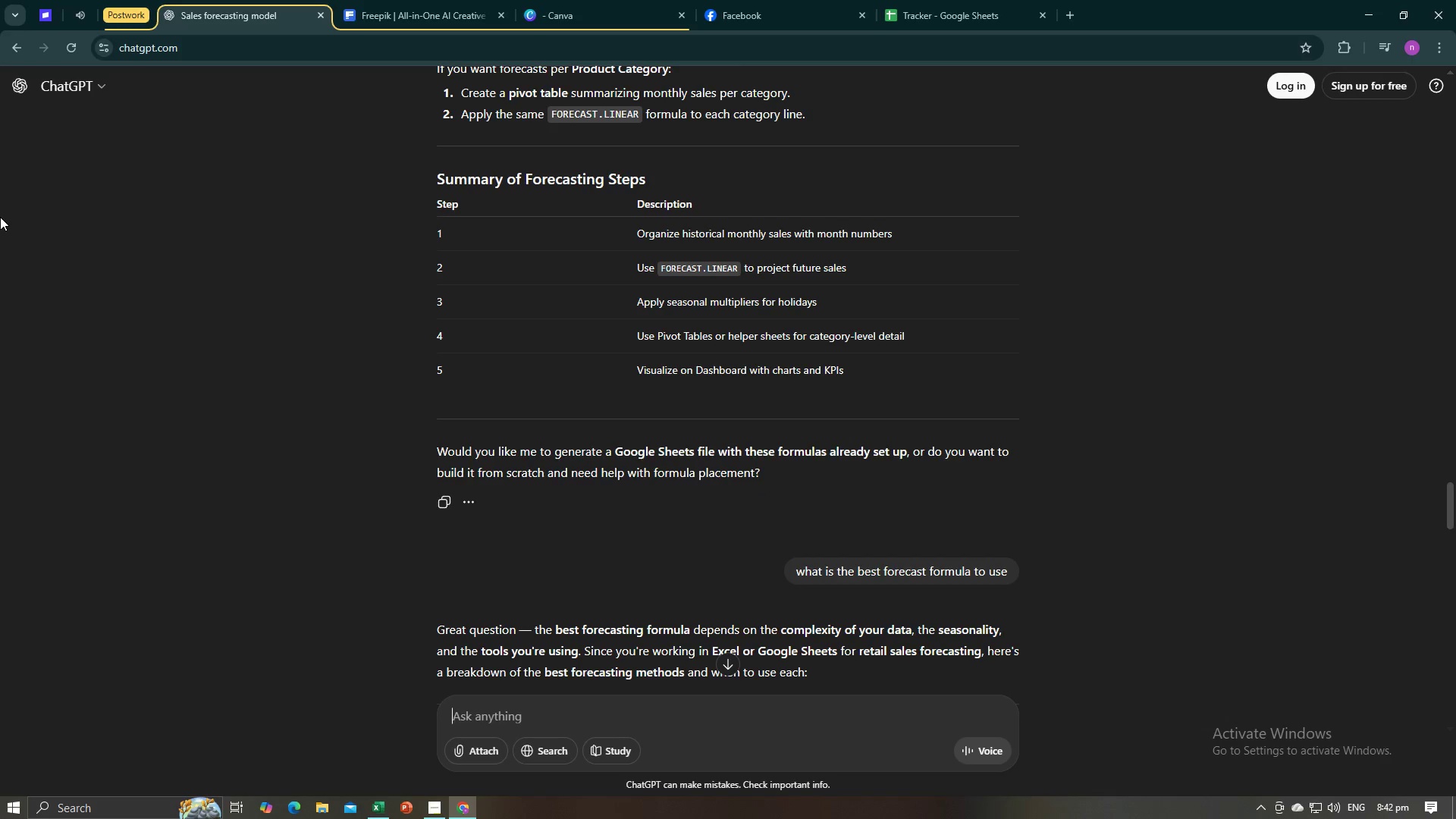 
key(Alt+AltLeft)
 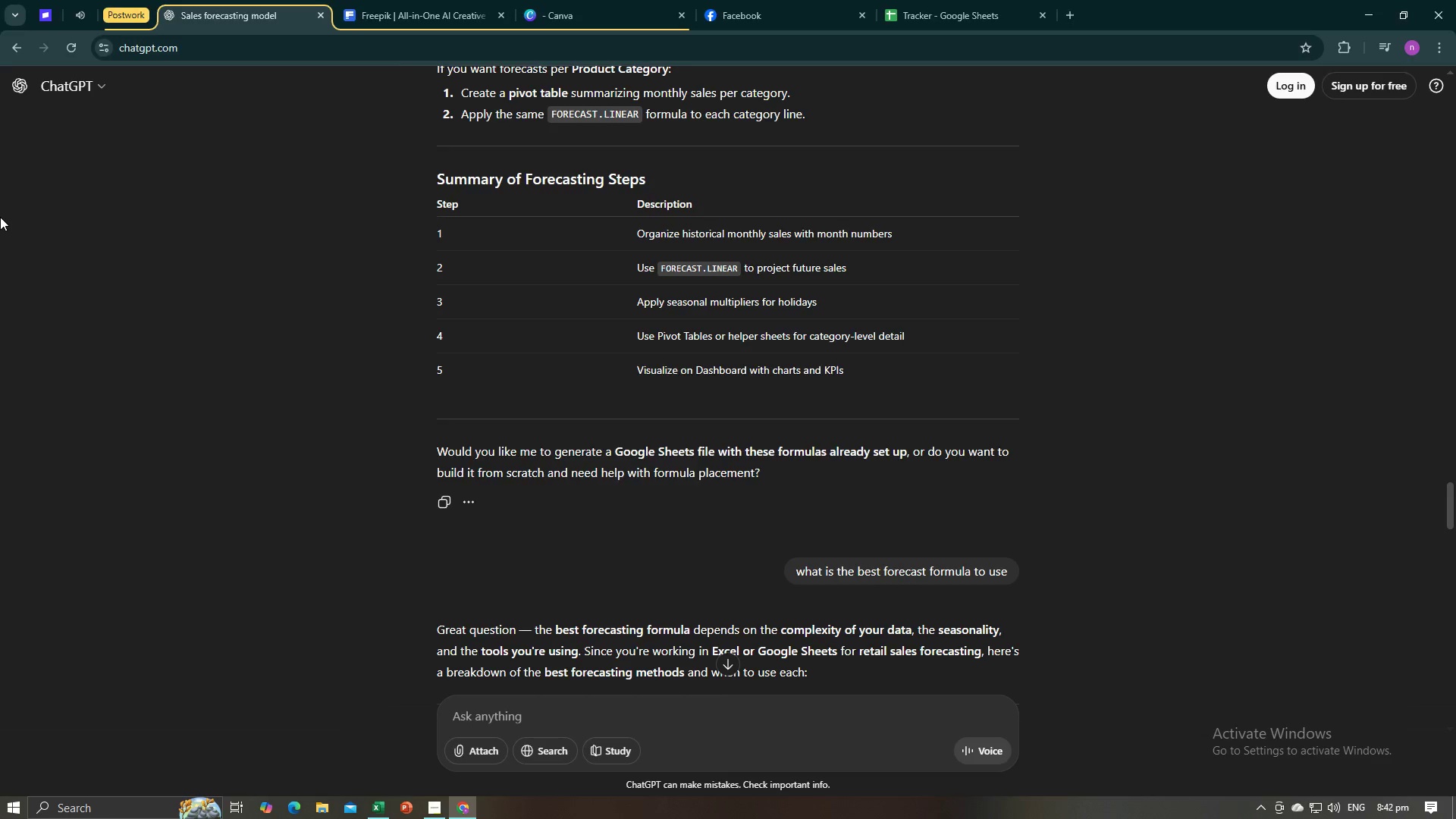 
key(Alt+Tab)
 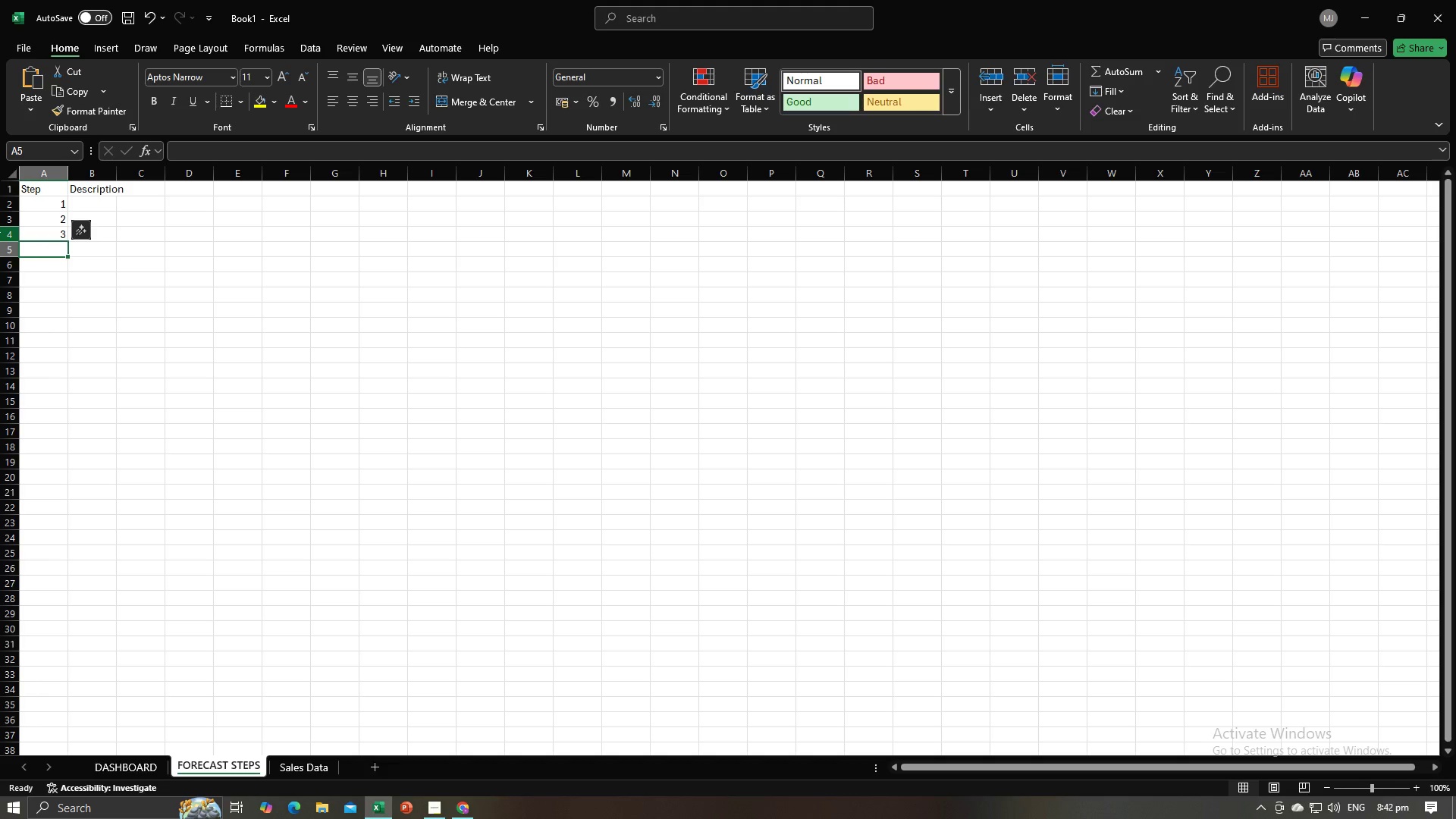 
key(4)
 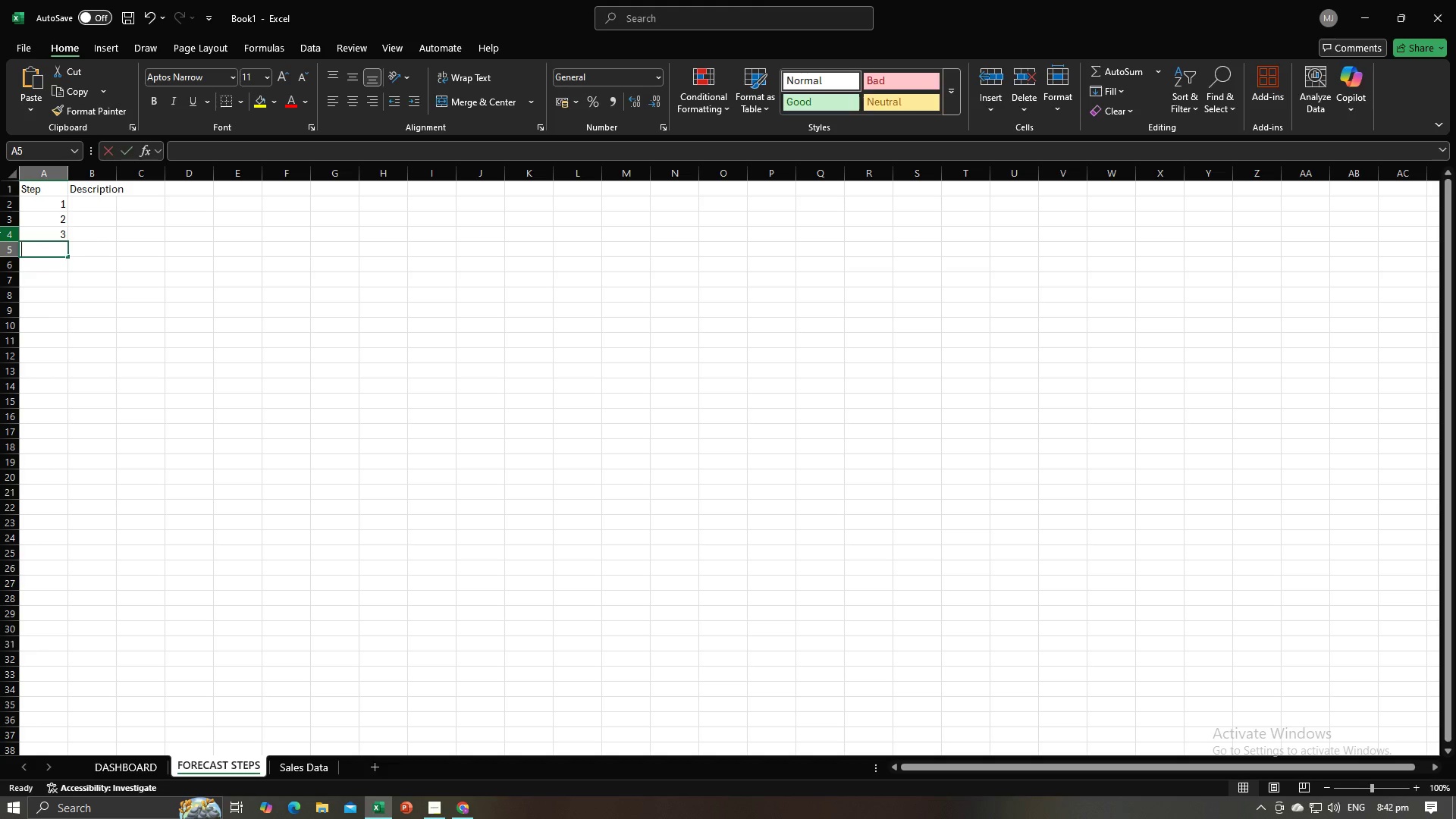 
key(NumpadEnter)
 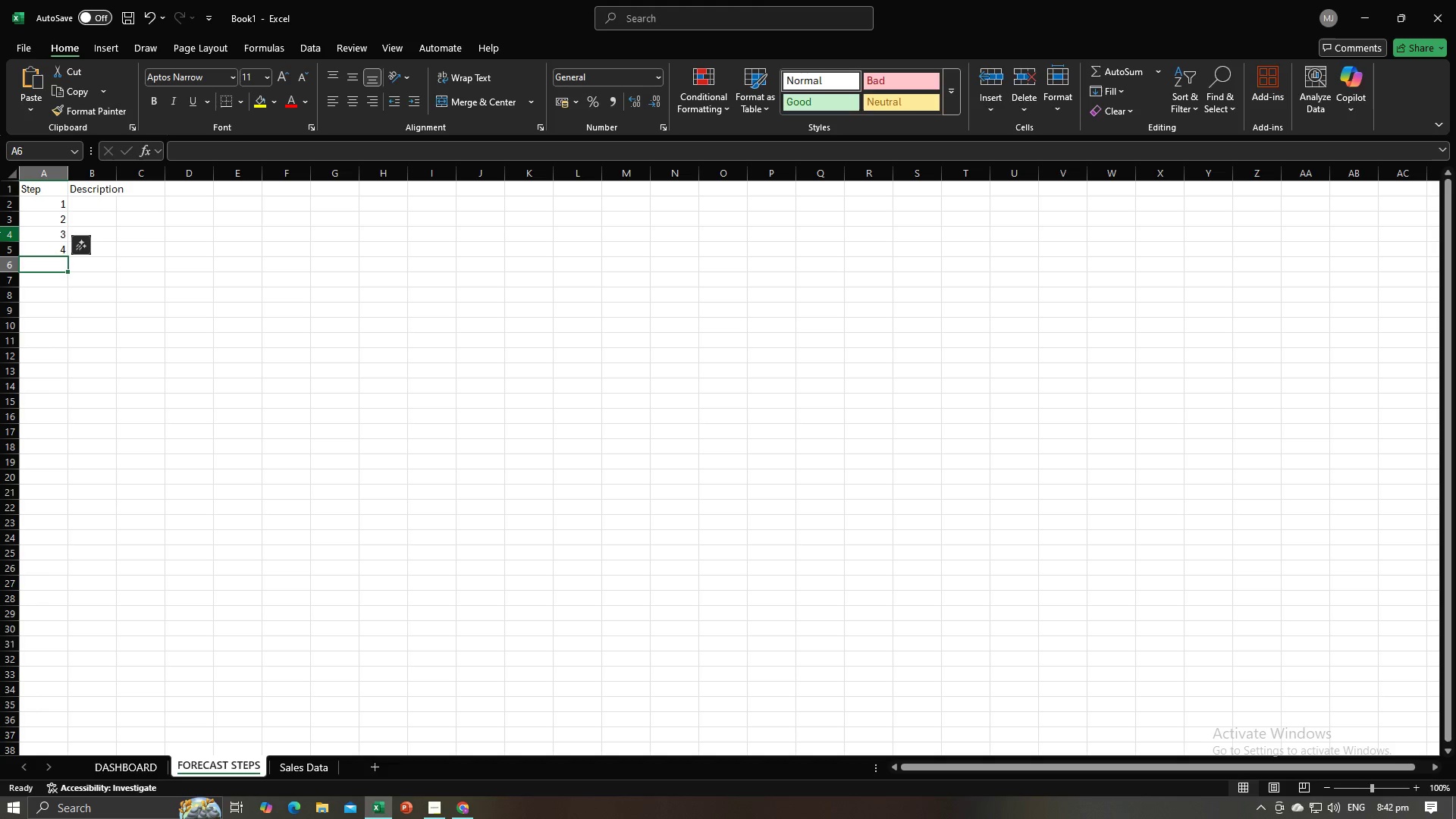 
key(5)
 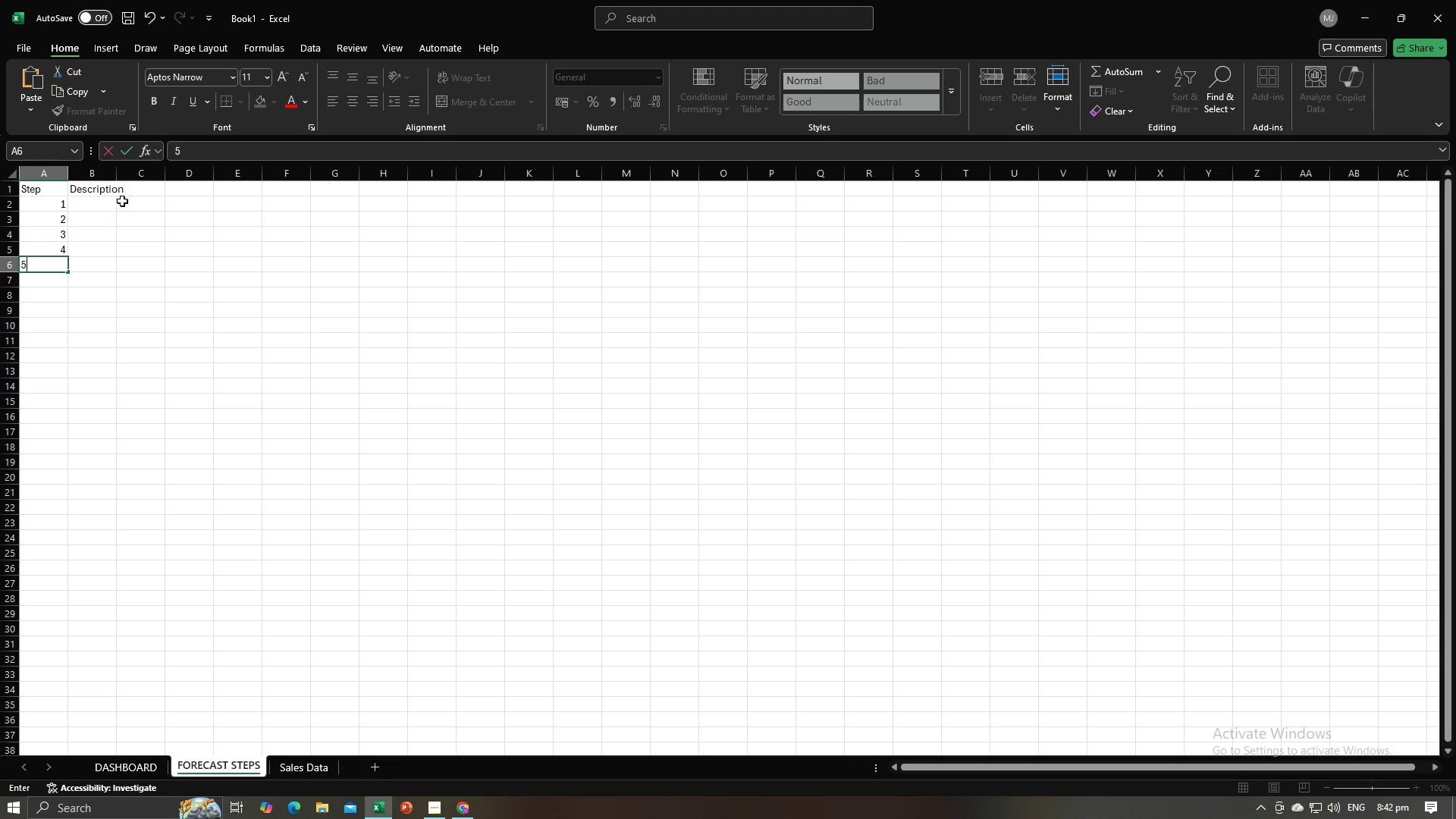 
left_click([103, 207])
 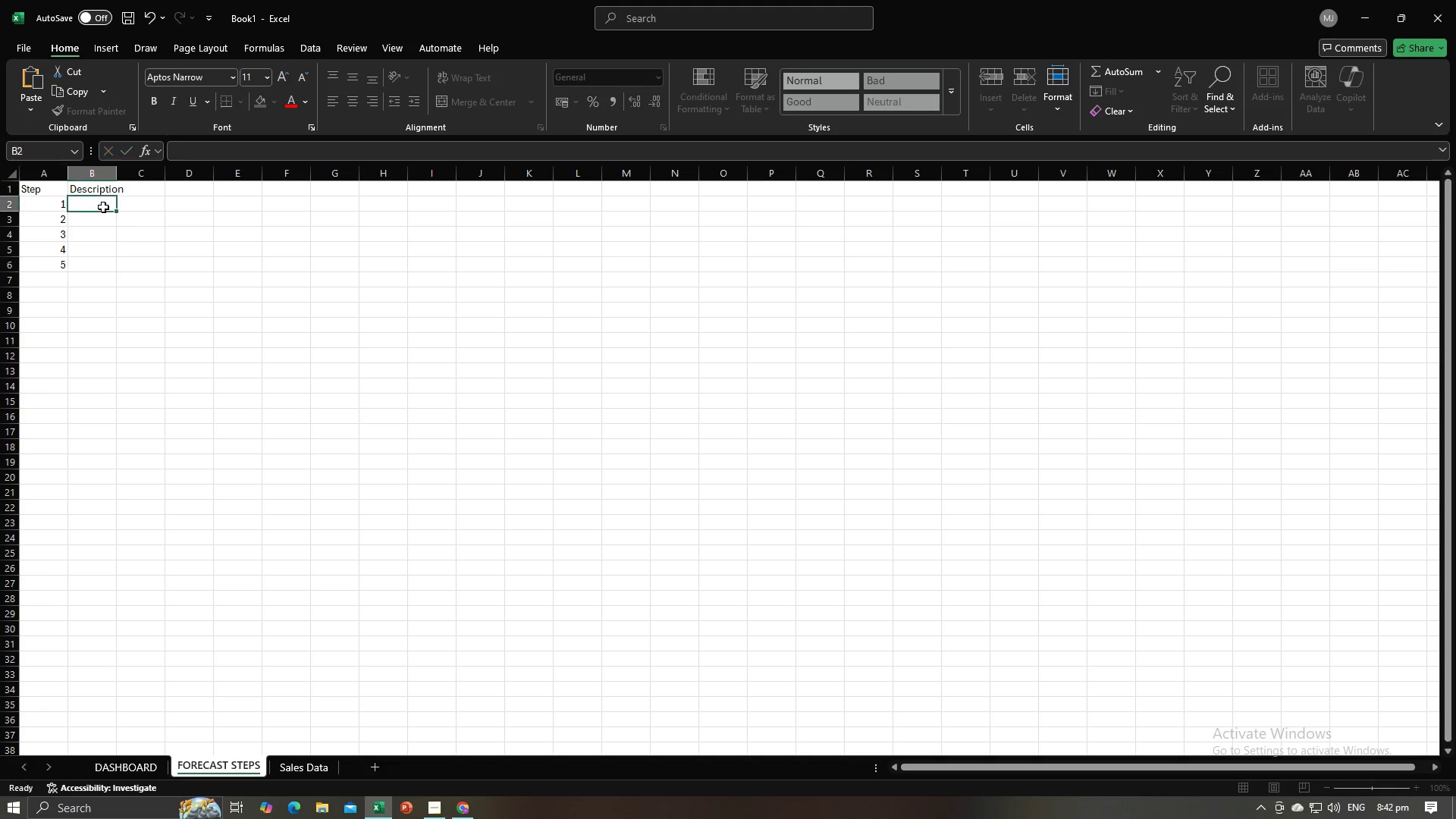 
key(Alt+AltLeft)
 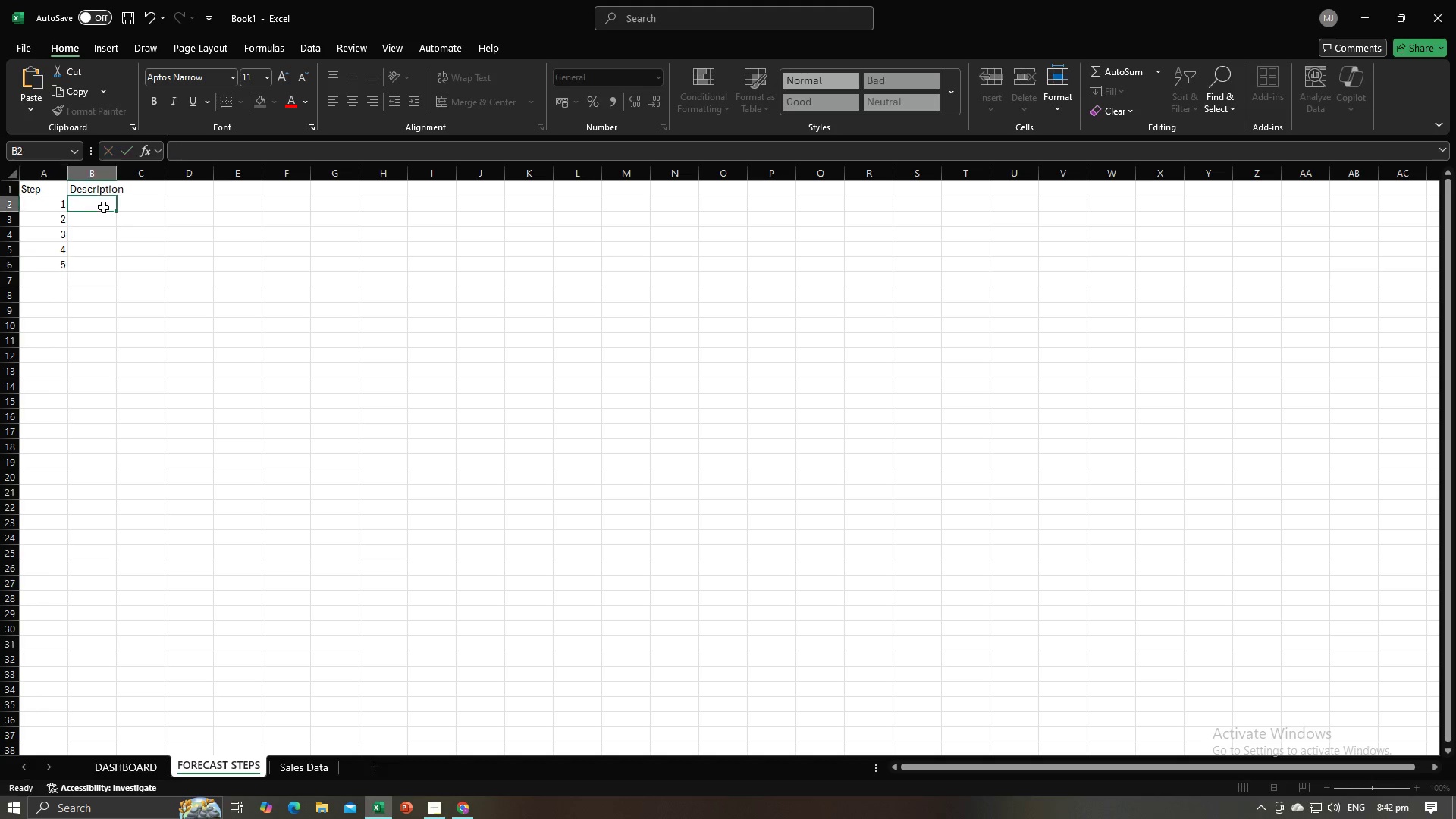 
key(Alt+Tab)
 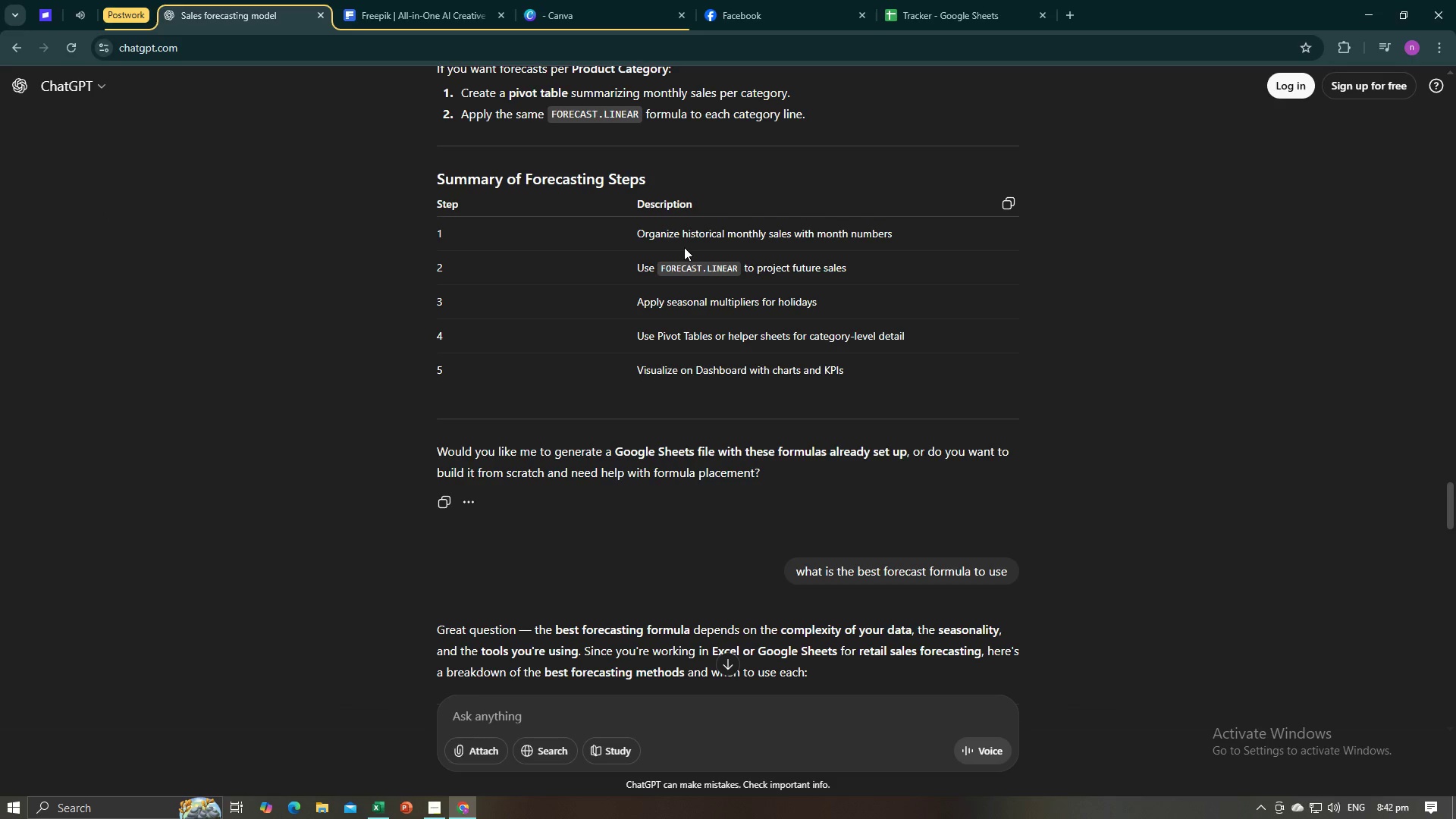 
key(Alt+AltLeft)
 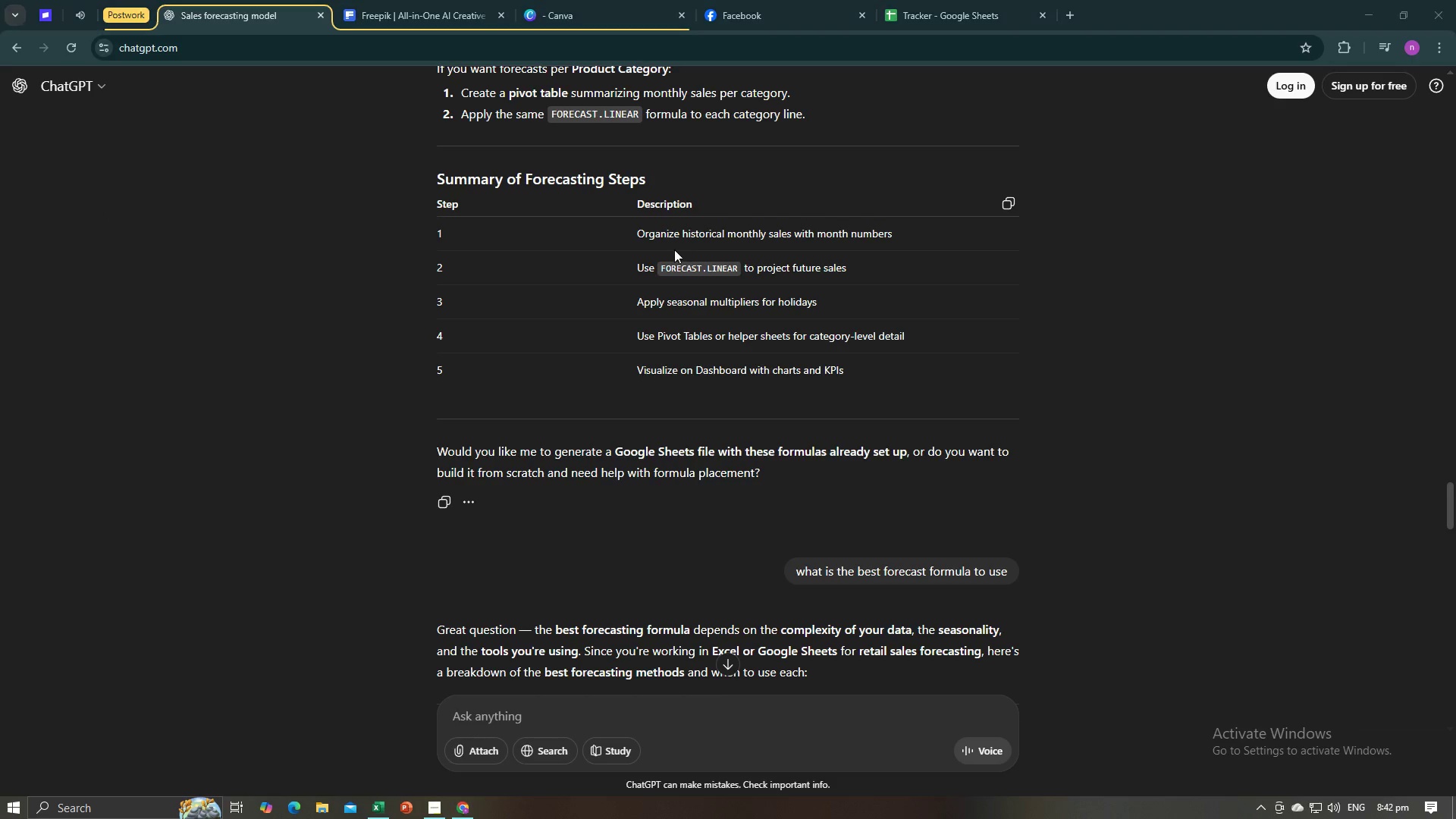 
key(Alt+Tab)
 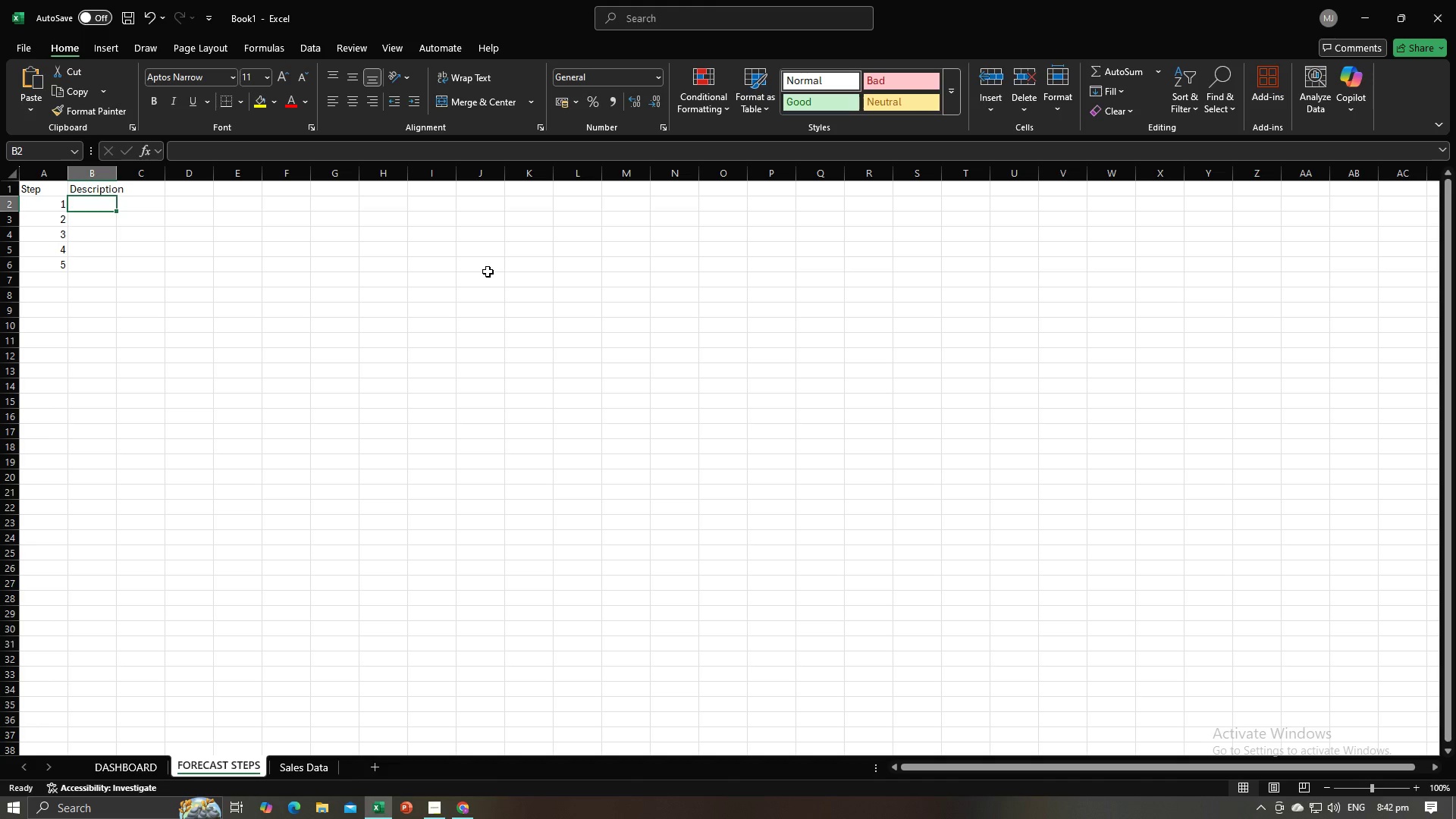 
key(Alt+AltLeft)
 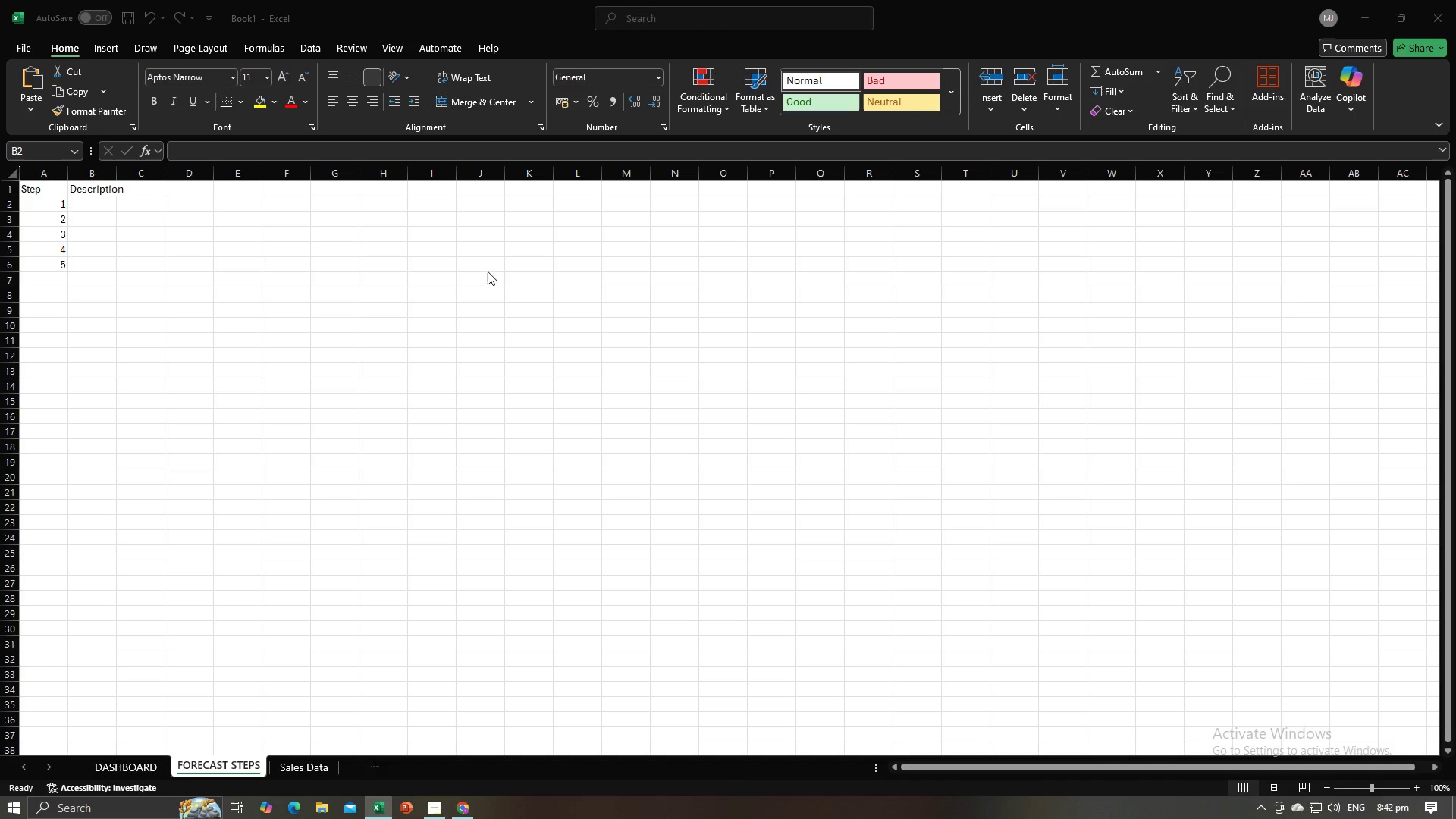 
key(Tab)
key(Tab)
key(Tab)
key(Tab)
key(Tab)
key(Tab)
type(Organize )